 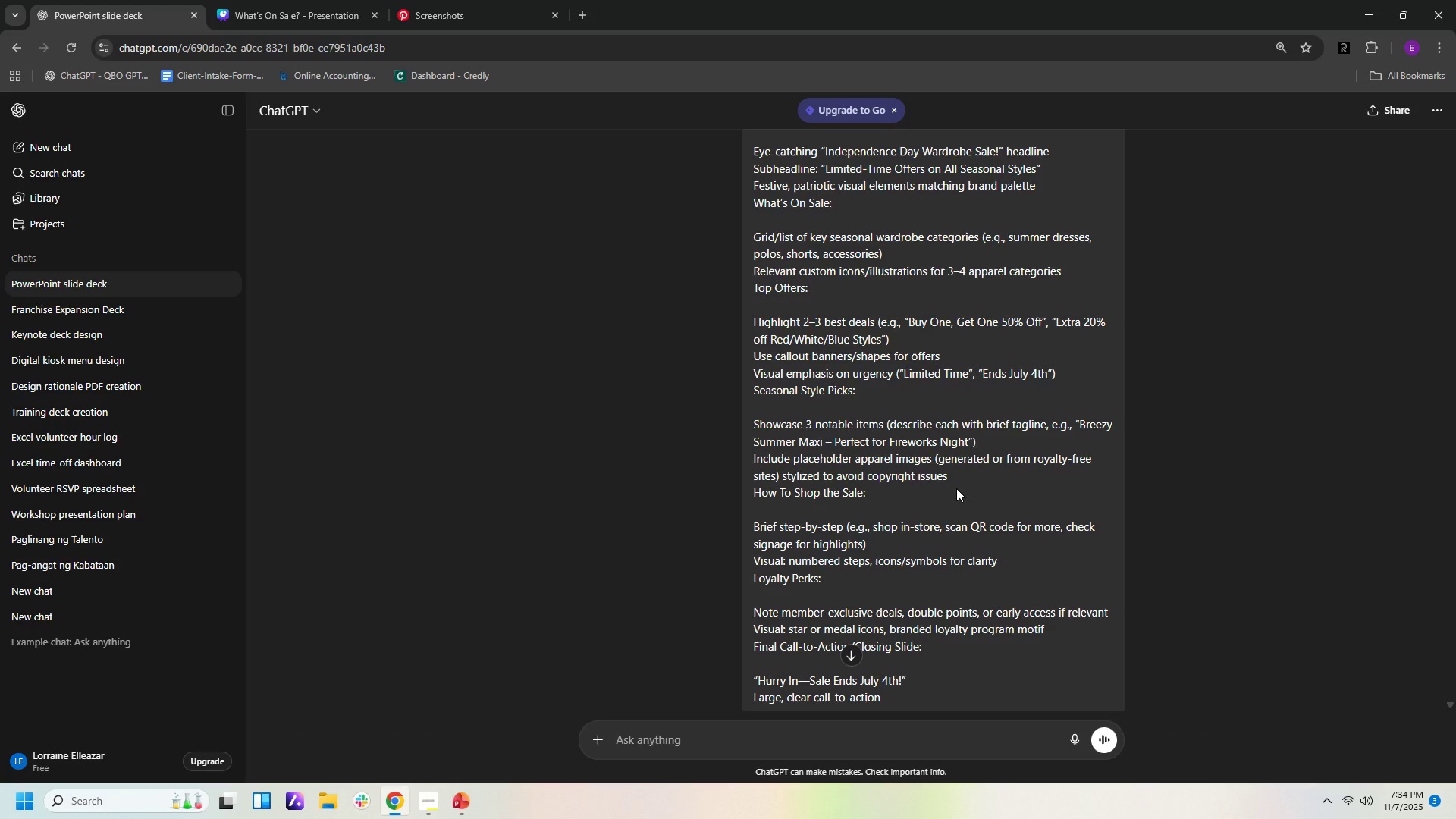 
left_click([1037, 469])
 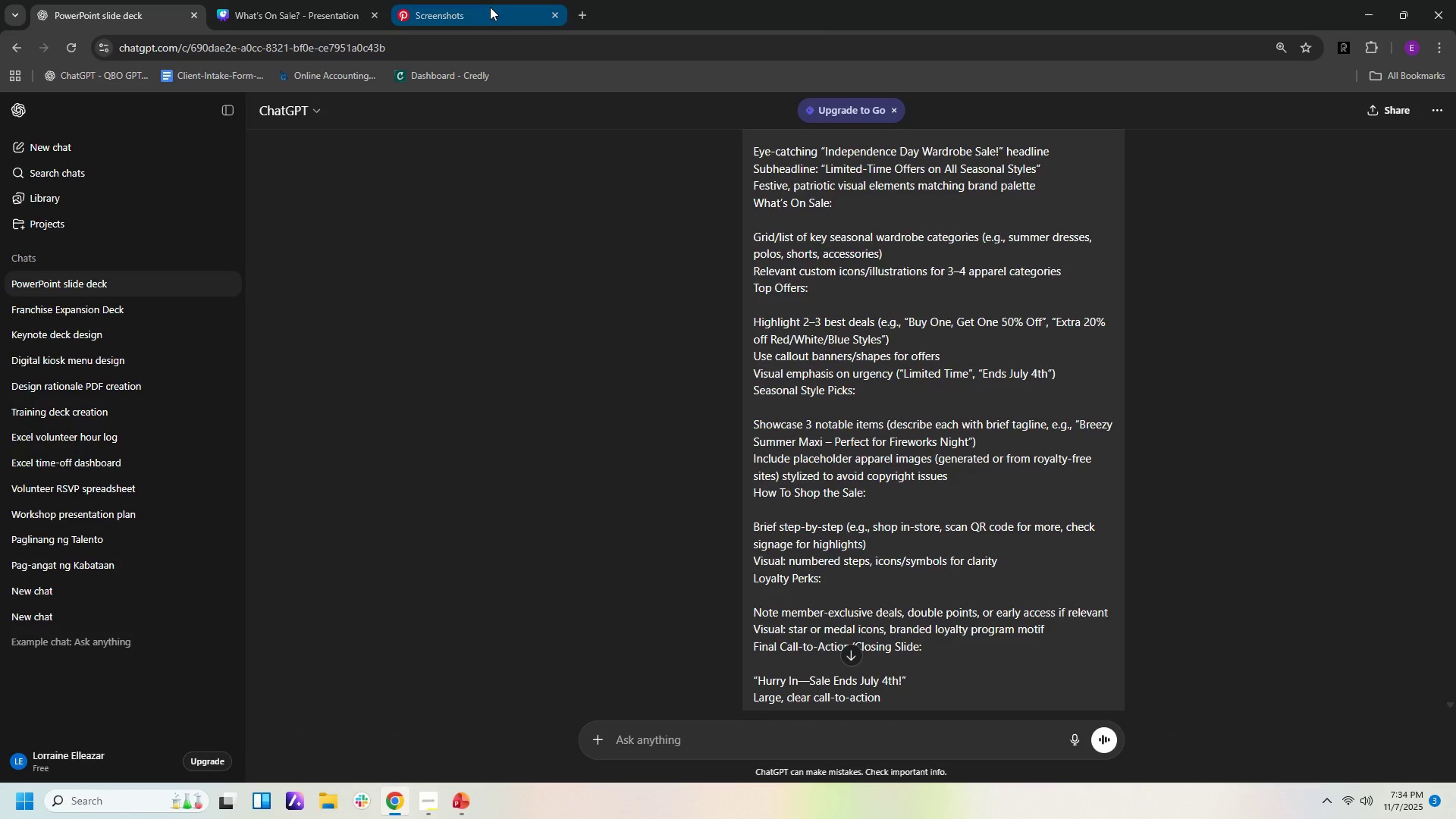 
left_click([490, 7])
 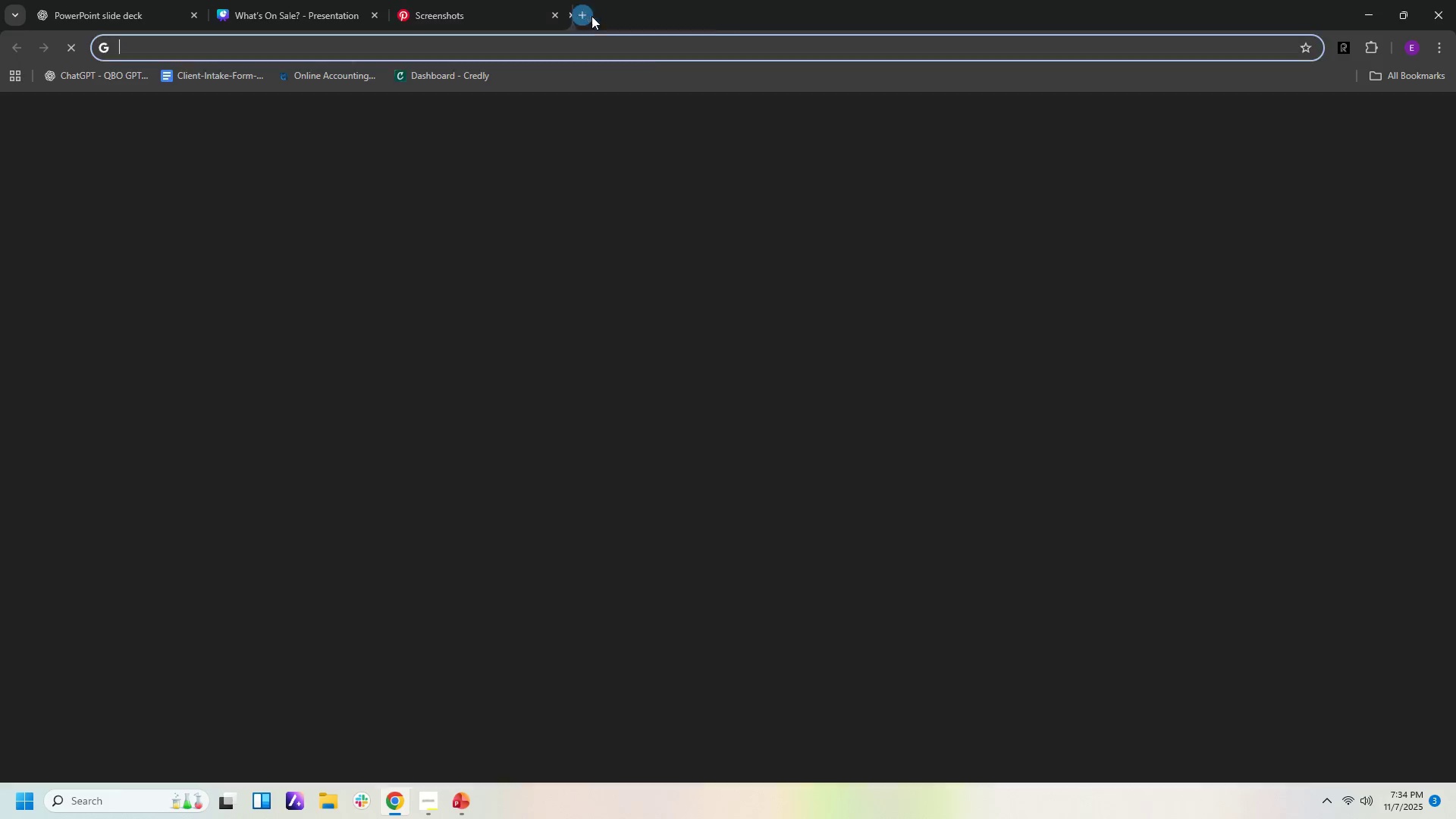 
left_click([583, 11])
 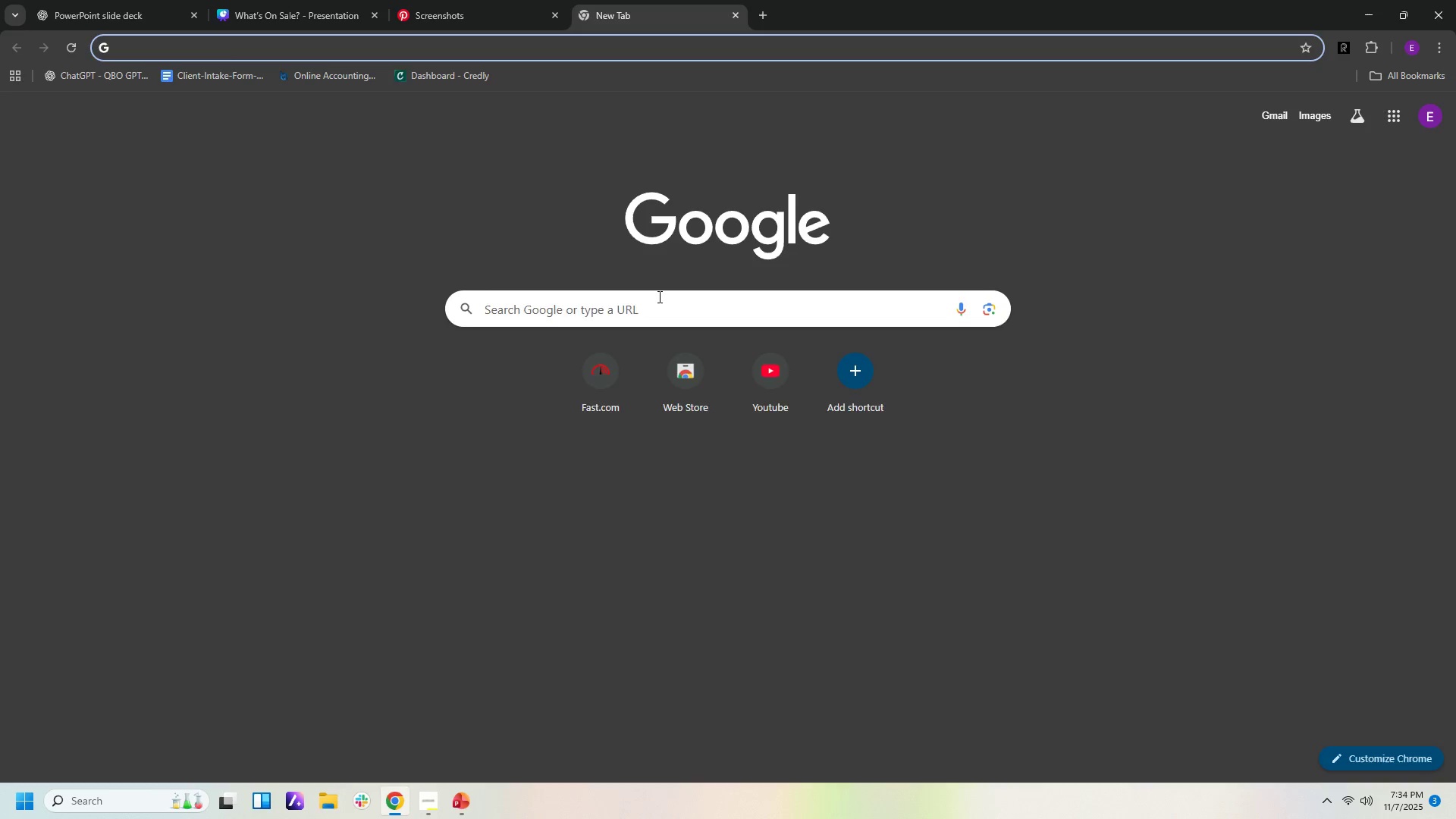 
left_click([658, 297])
 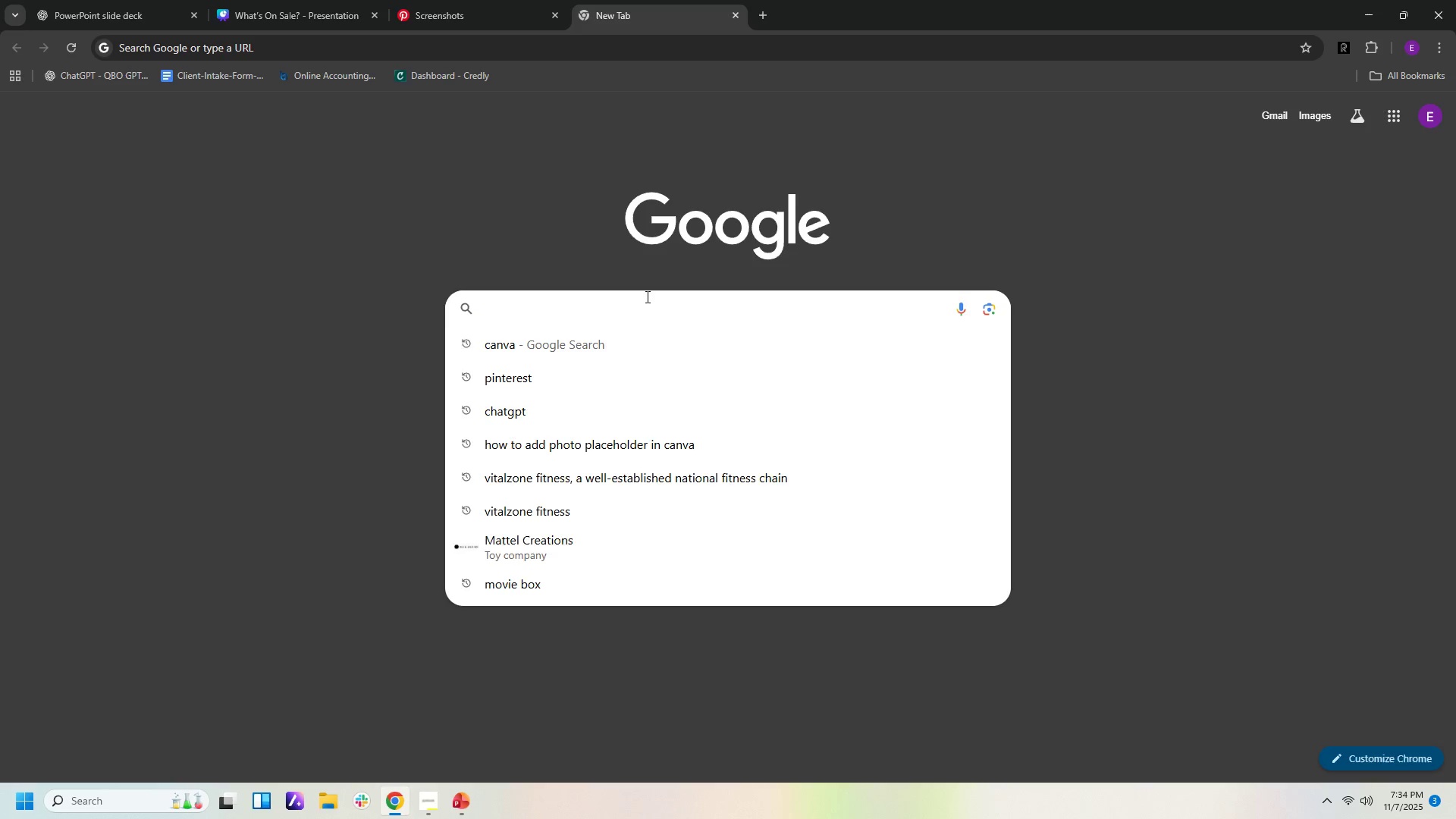 
type(is pinterest a royalty free sites)
key(Backspace)
 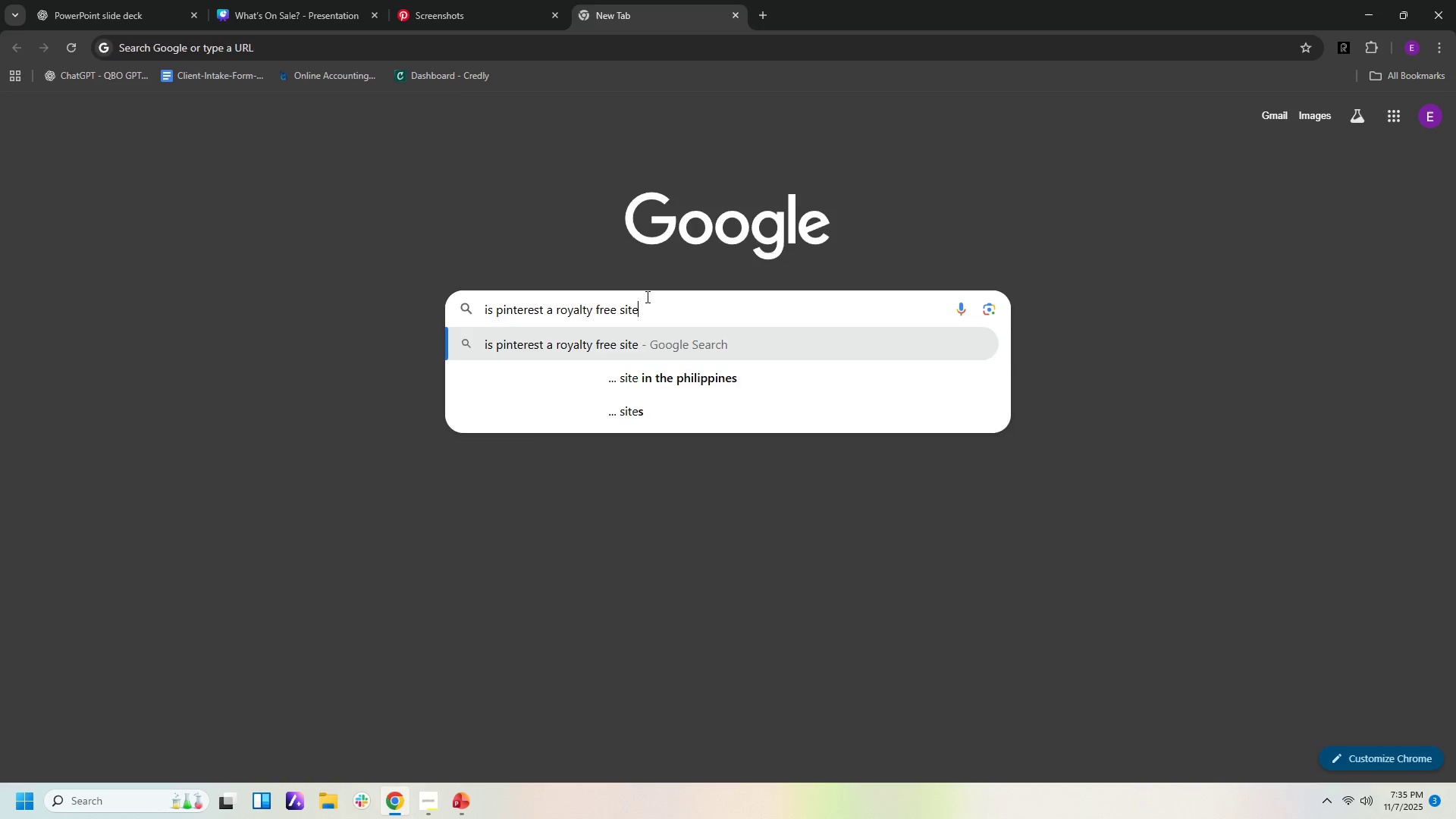 
key(Enter)
 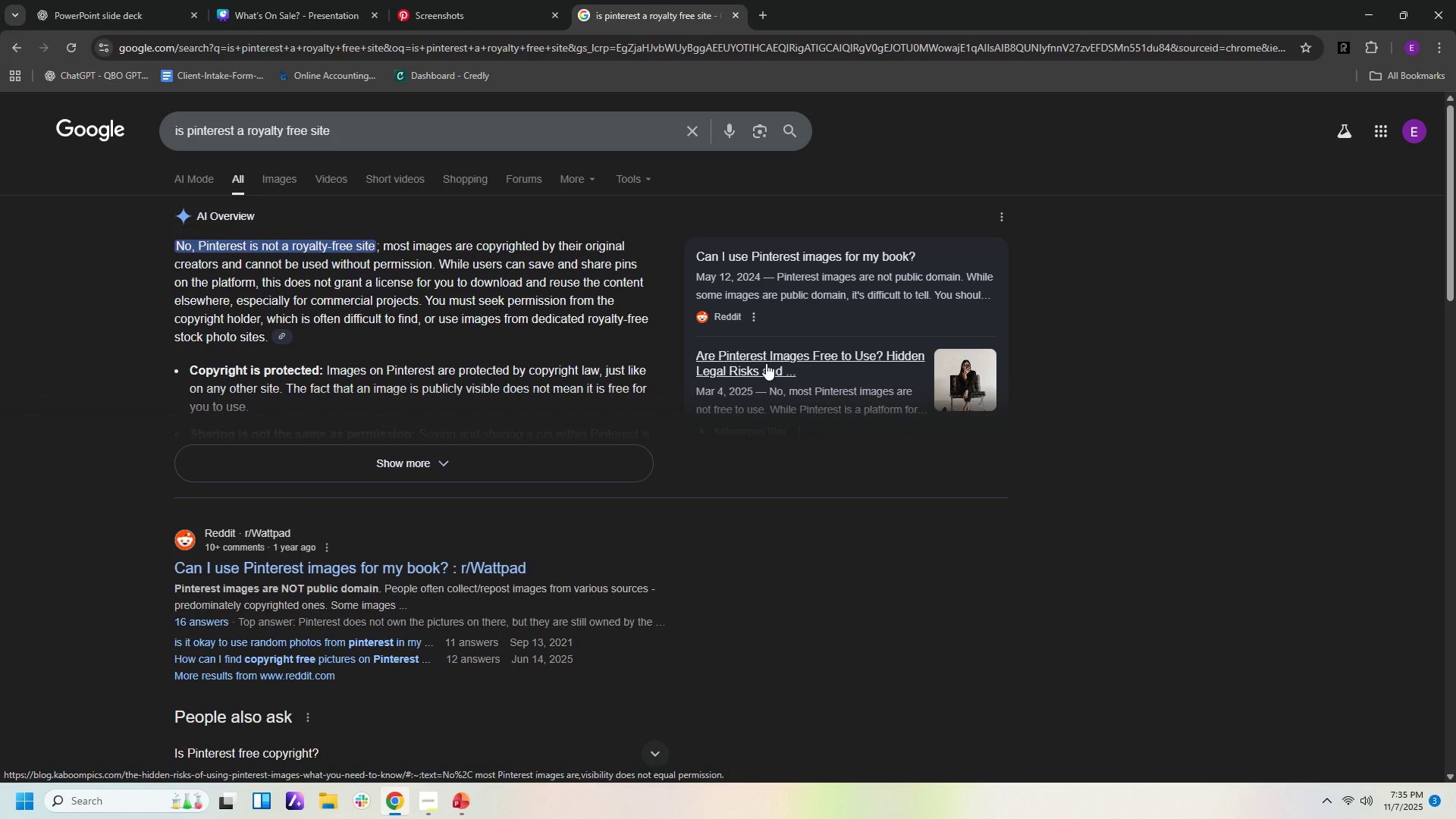 
wait(18.55)
 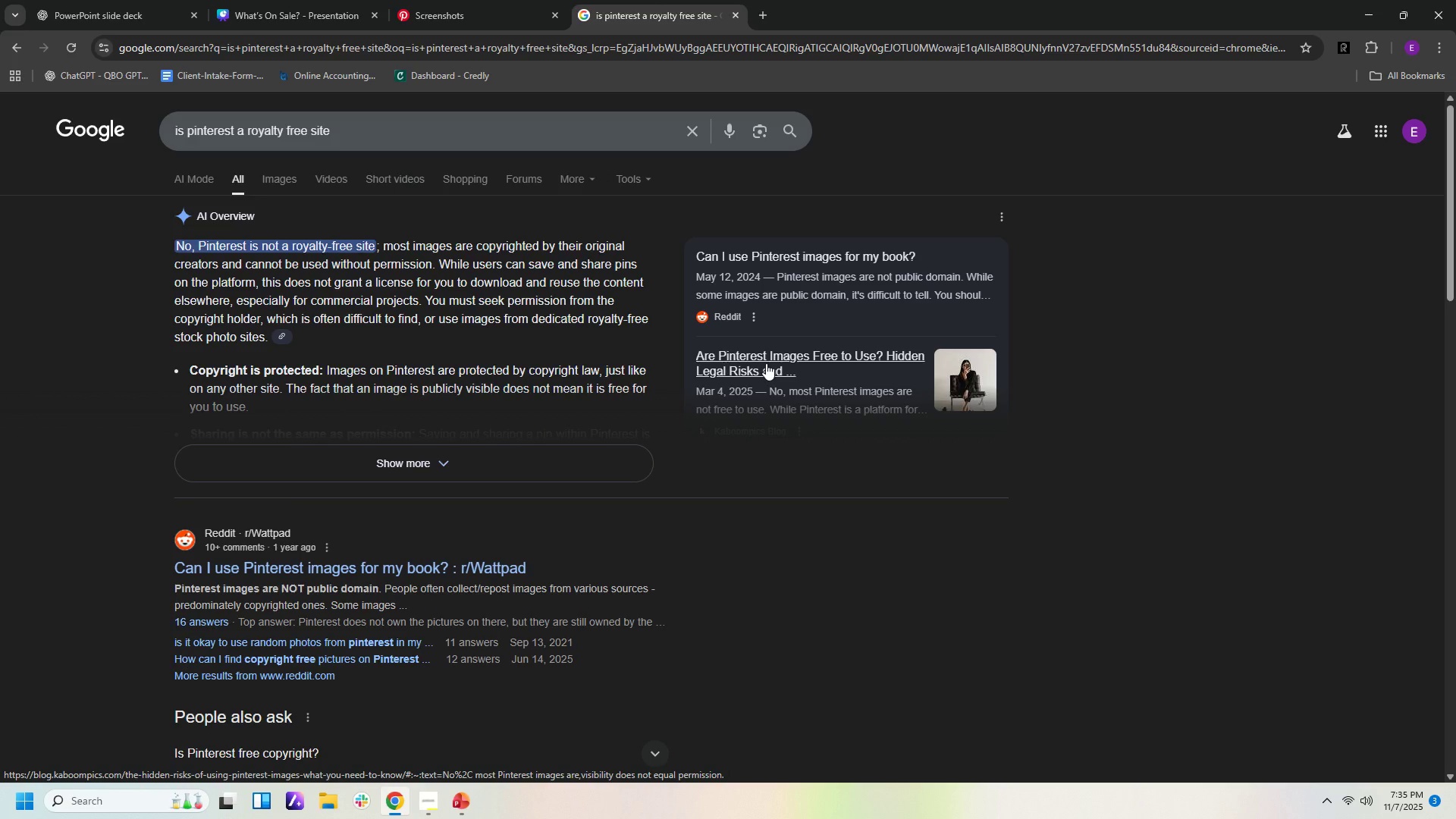 
type(wha are he royakty)
key(Backspace)
key(Backspace)
key(Backspace)
type(lty fee sites imaegs)
 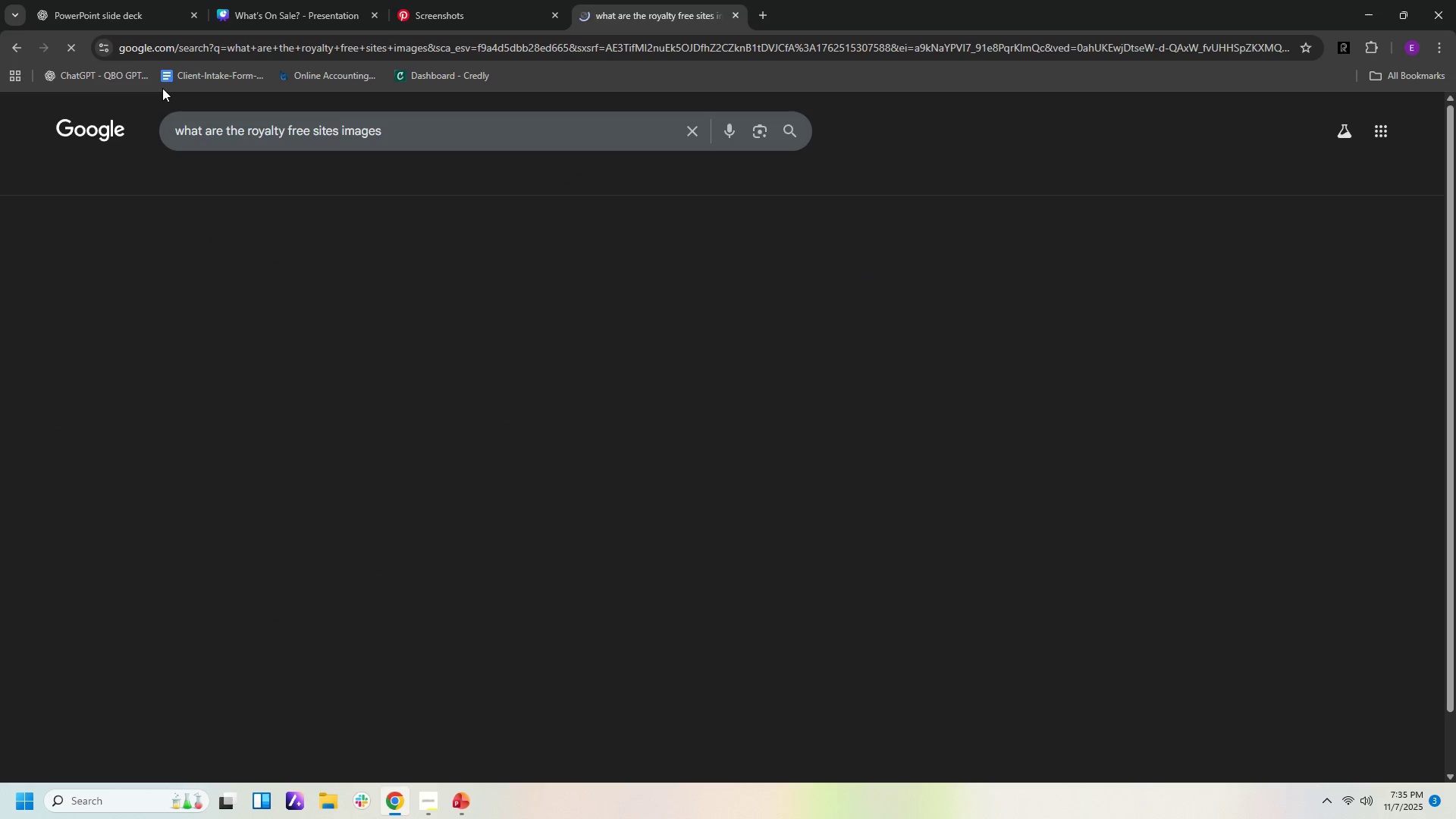 
hold_key(key=R, duration=14.29)
 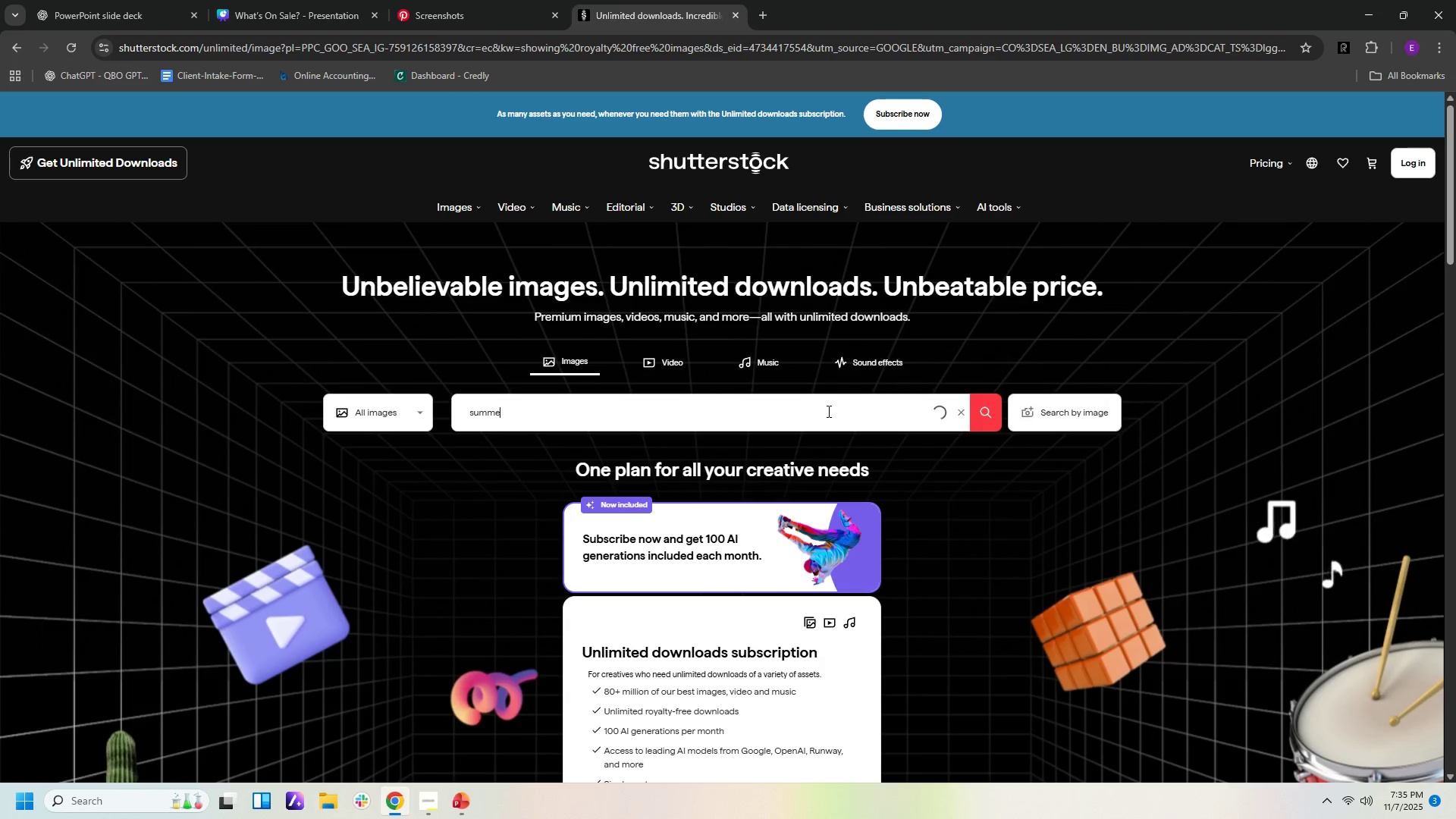 
hold_key(key=Enter, duration=15.43)
 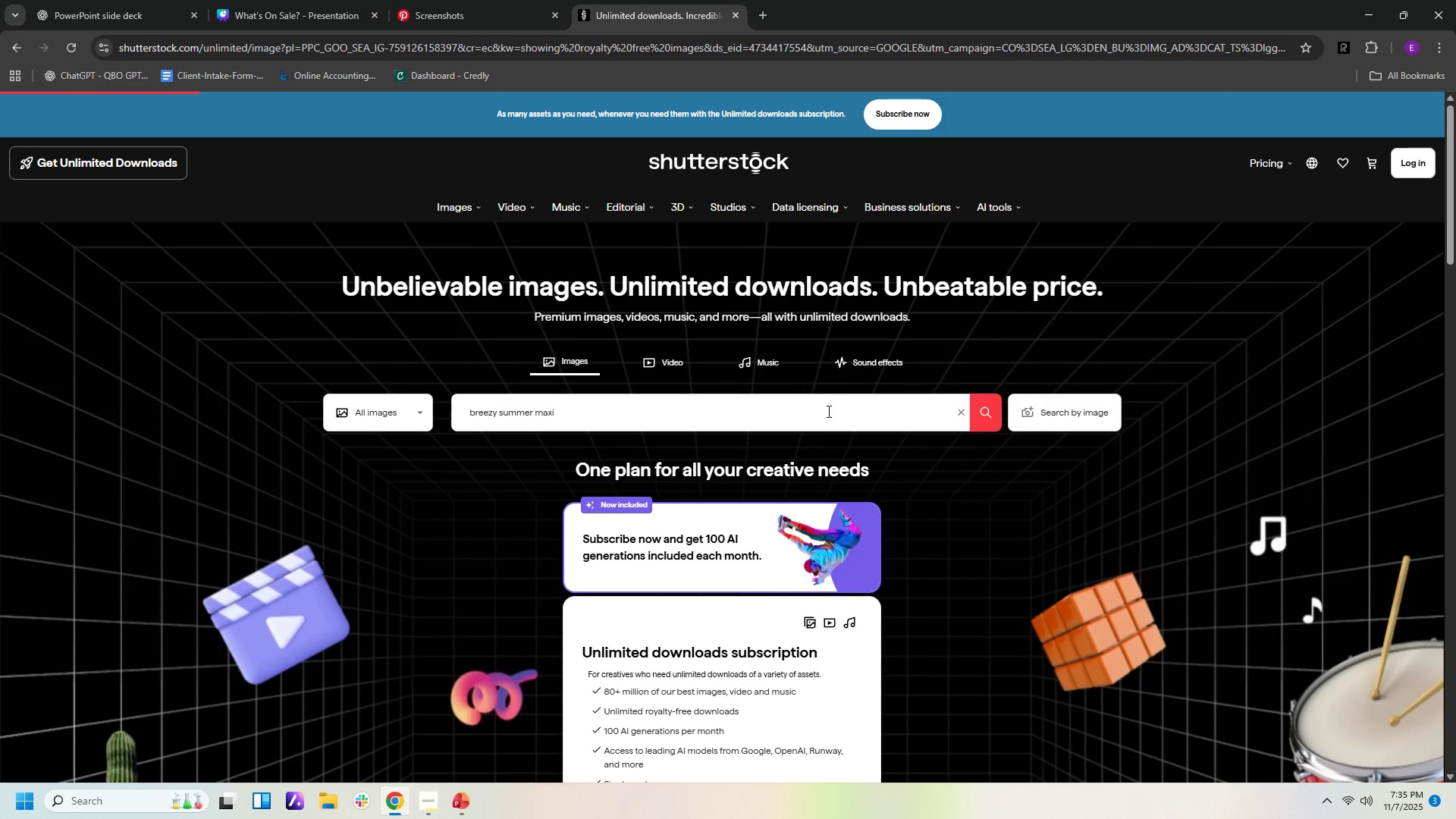 
left_click([478, 315])
 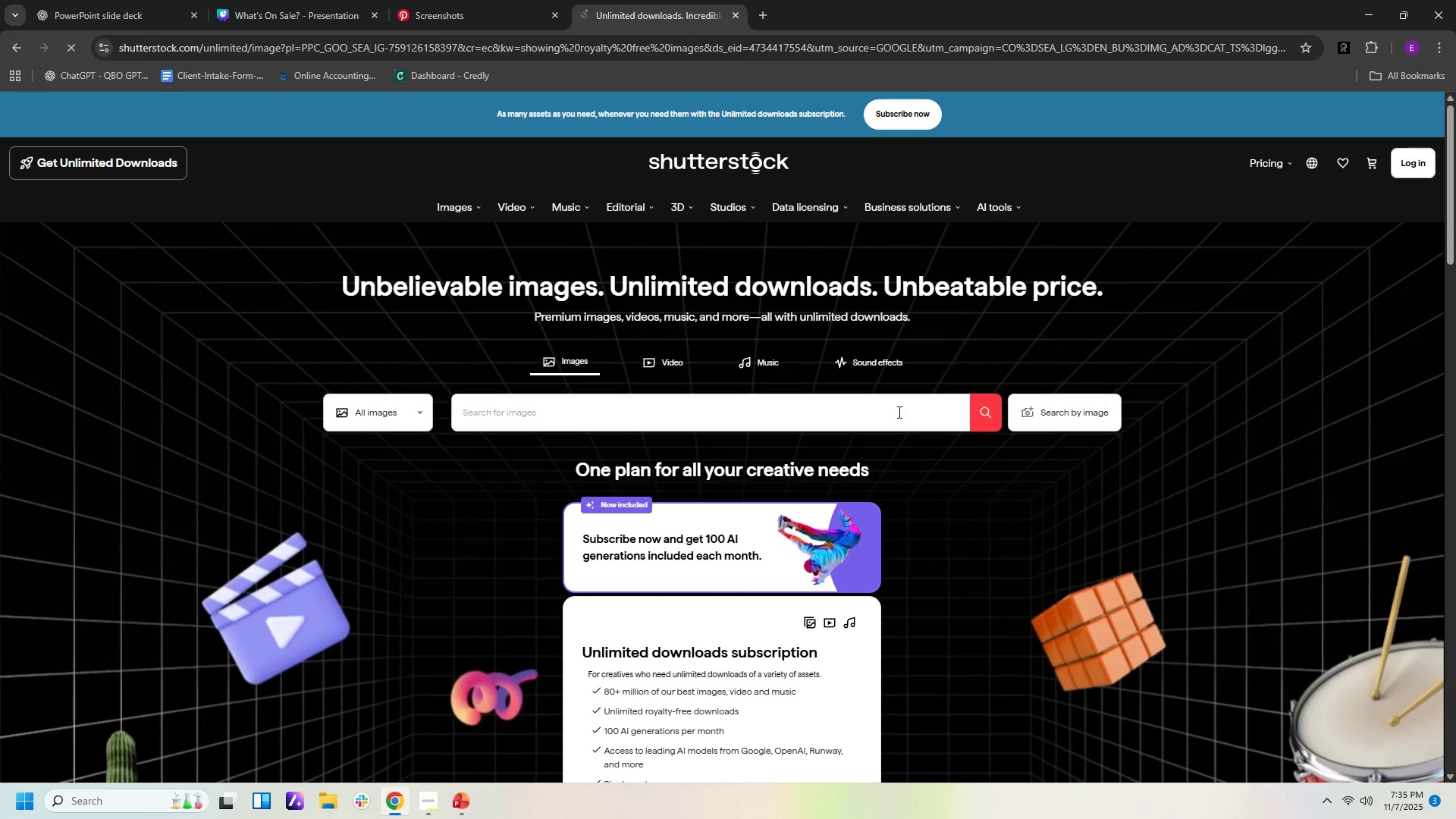 
left_click([898, 412])
 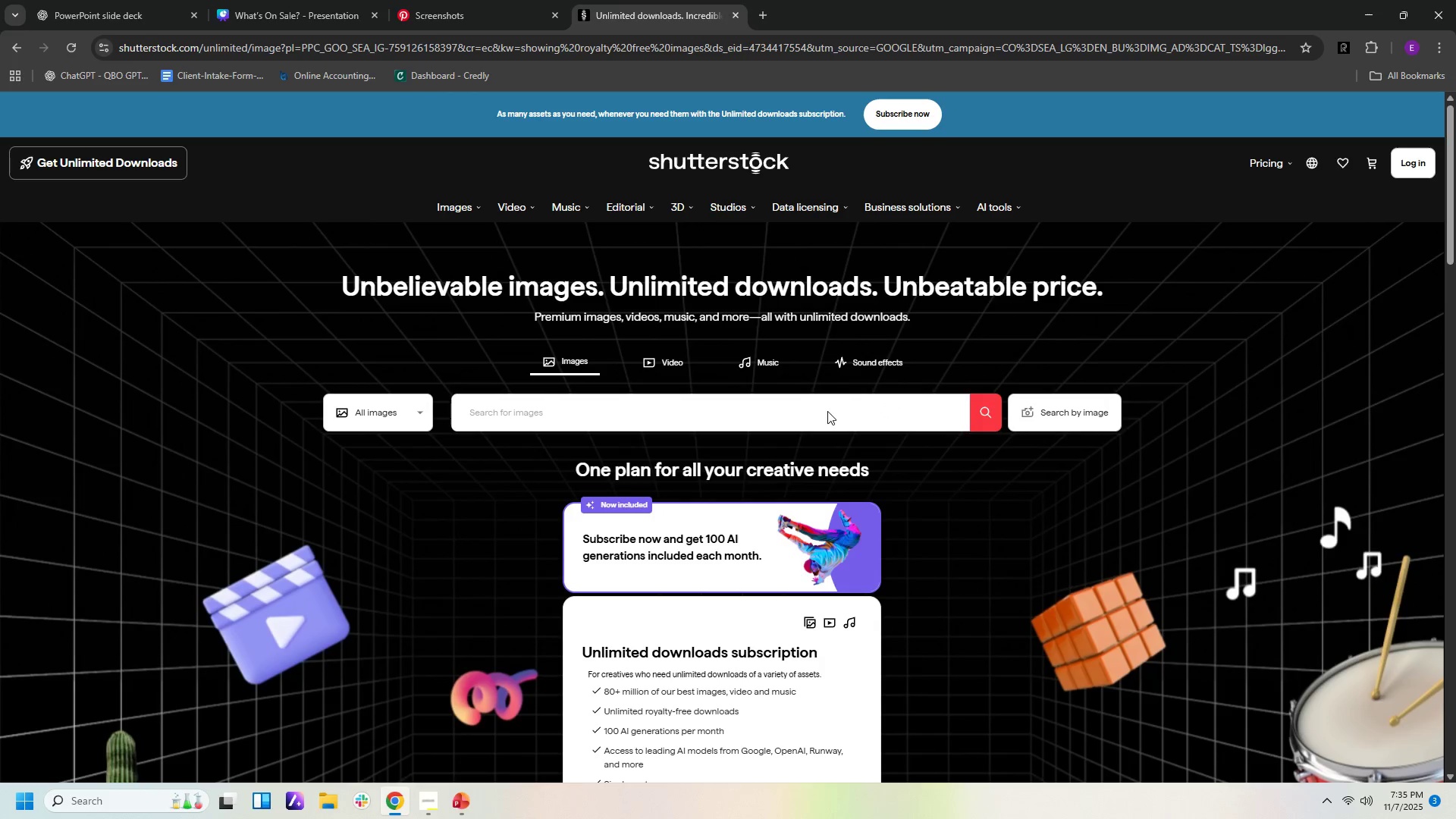 
type(sumebzy sum m)
key(Backspace)
type(r maxi)
 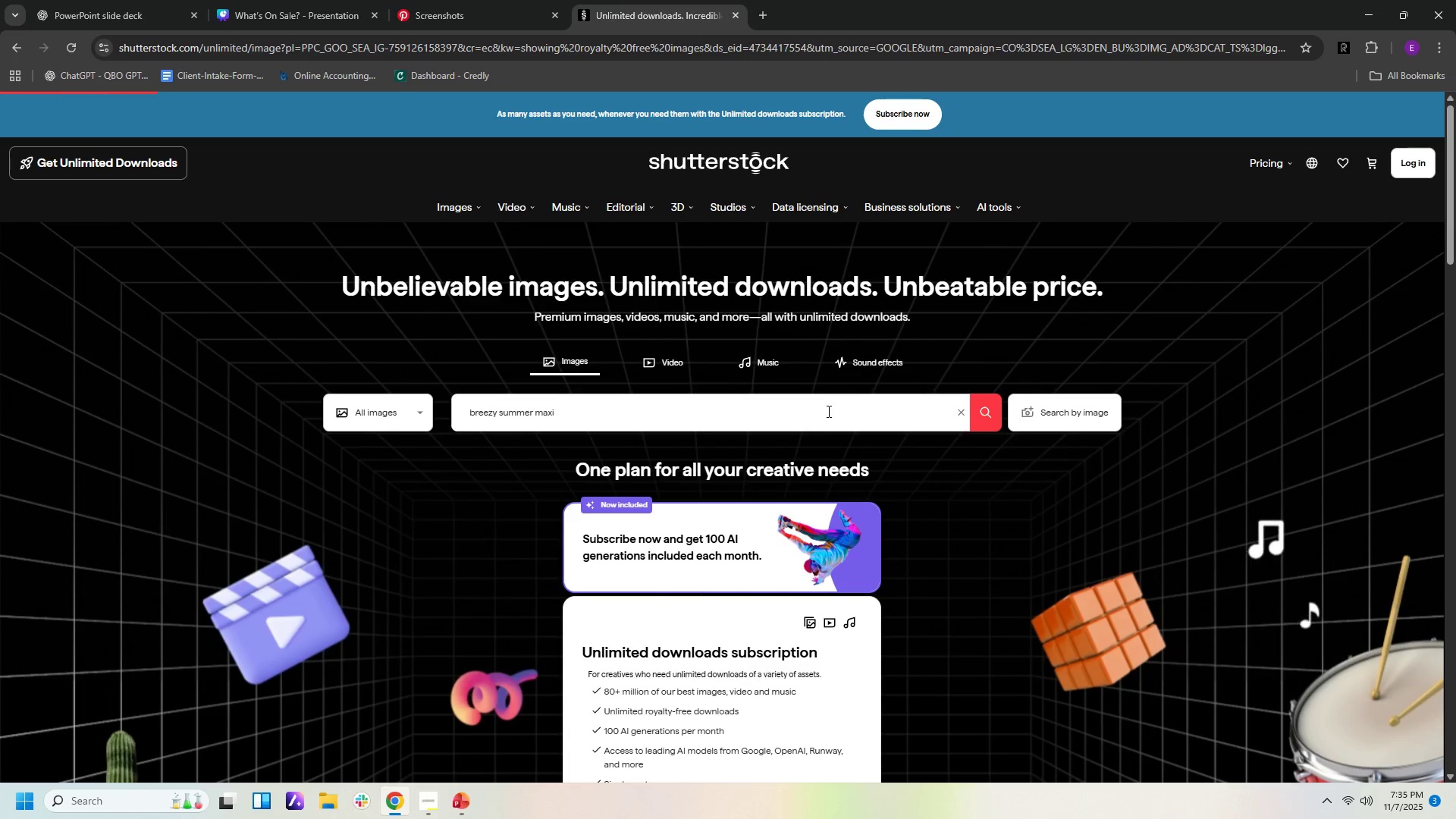 
left_click([1064, 406])
 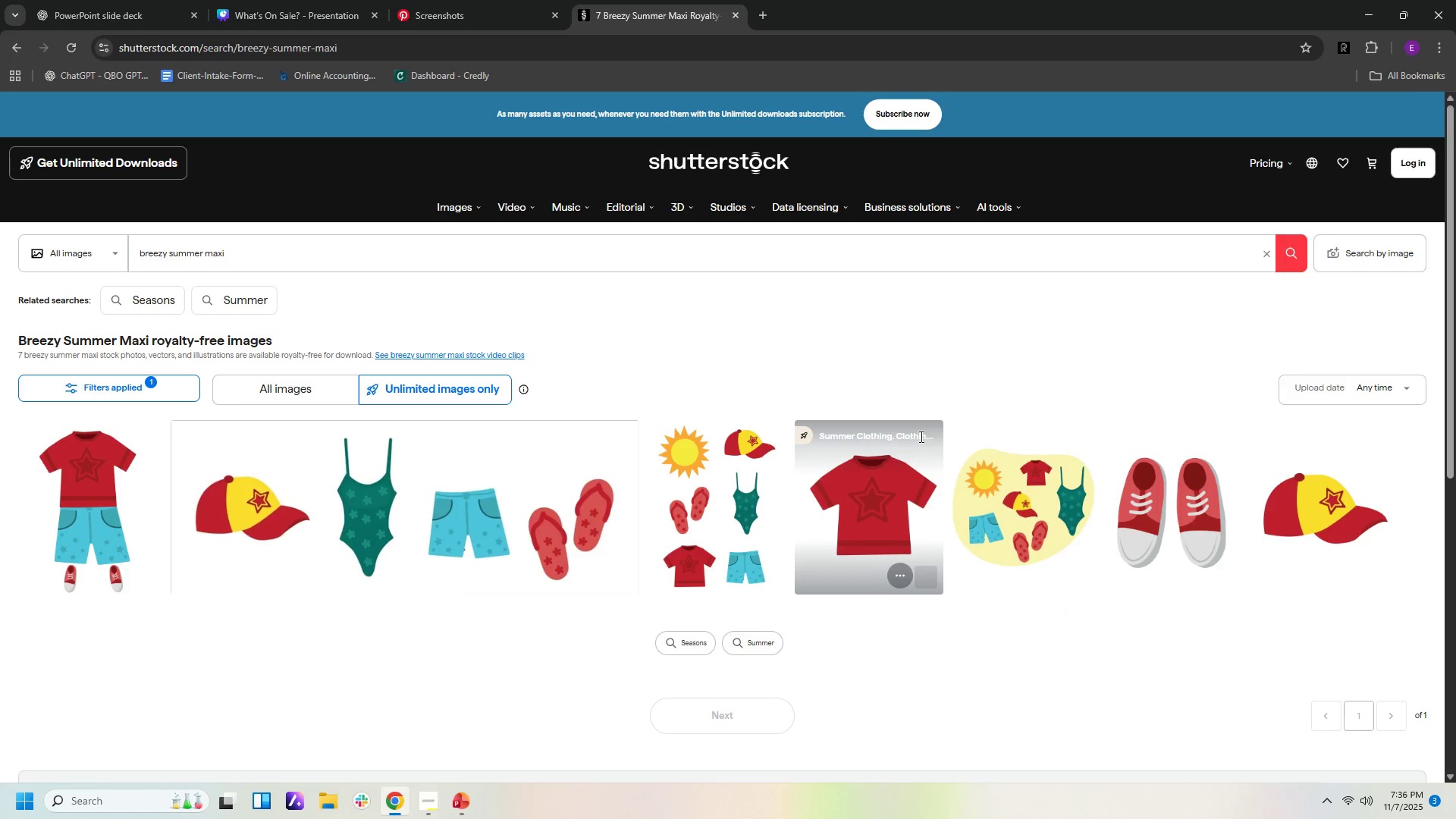 
wait(8.57)
 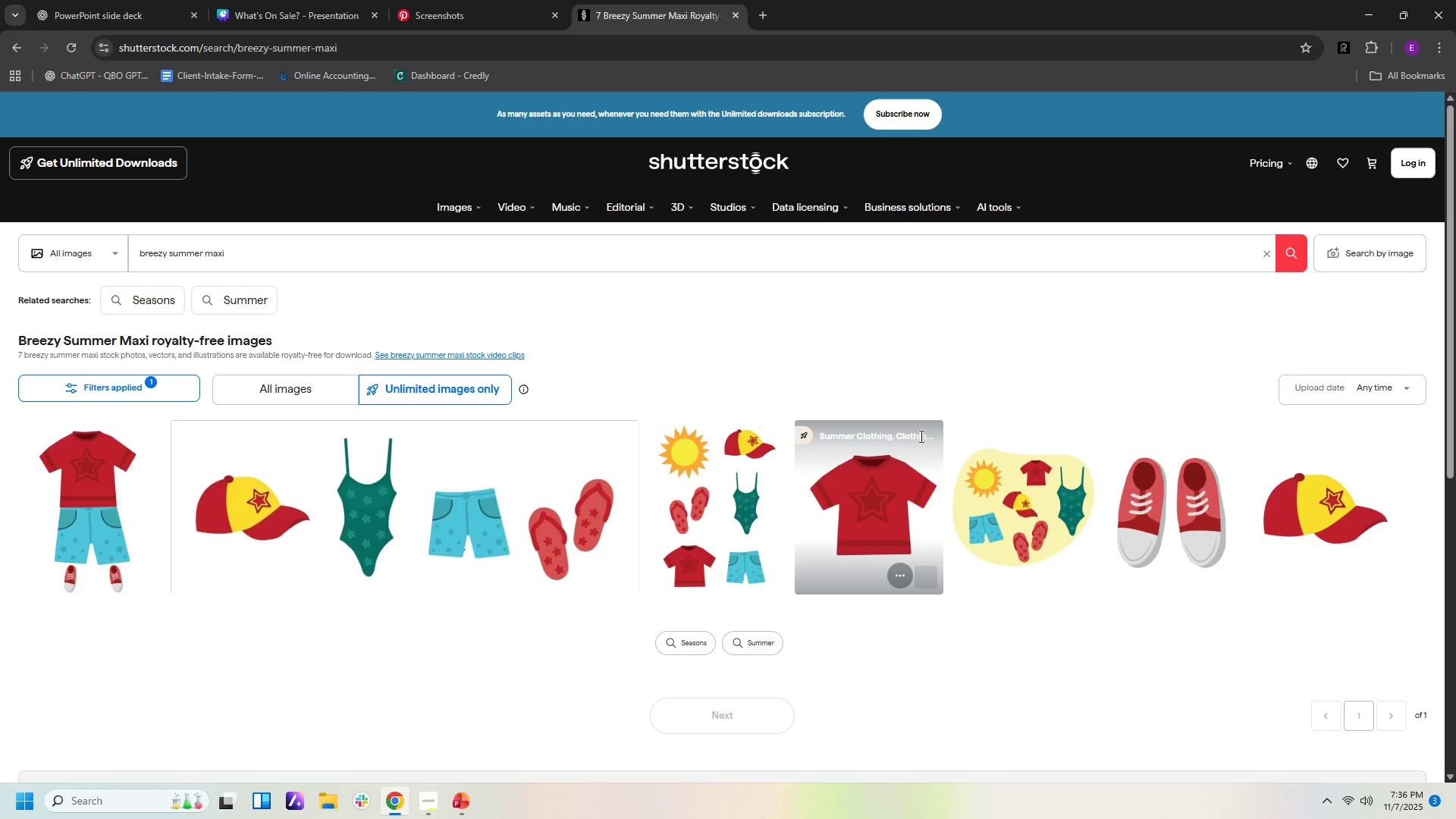 
left_click([452, 12])
 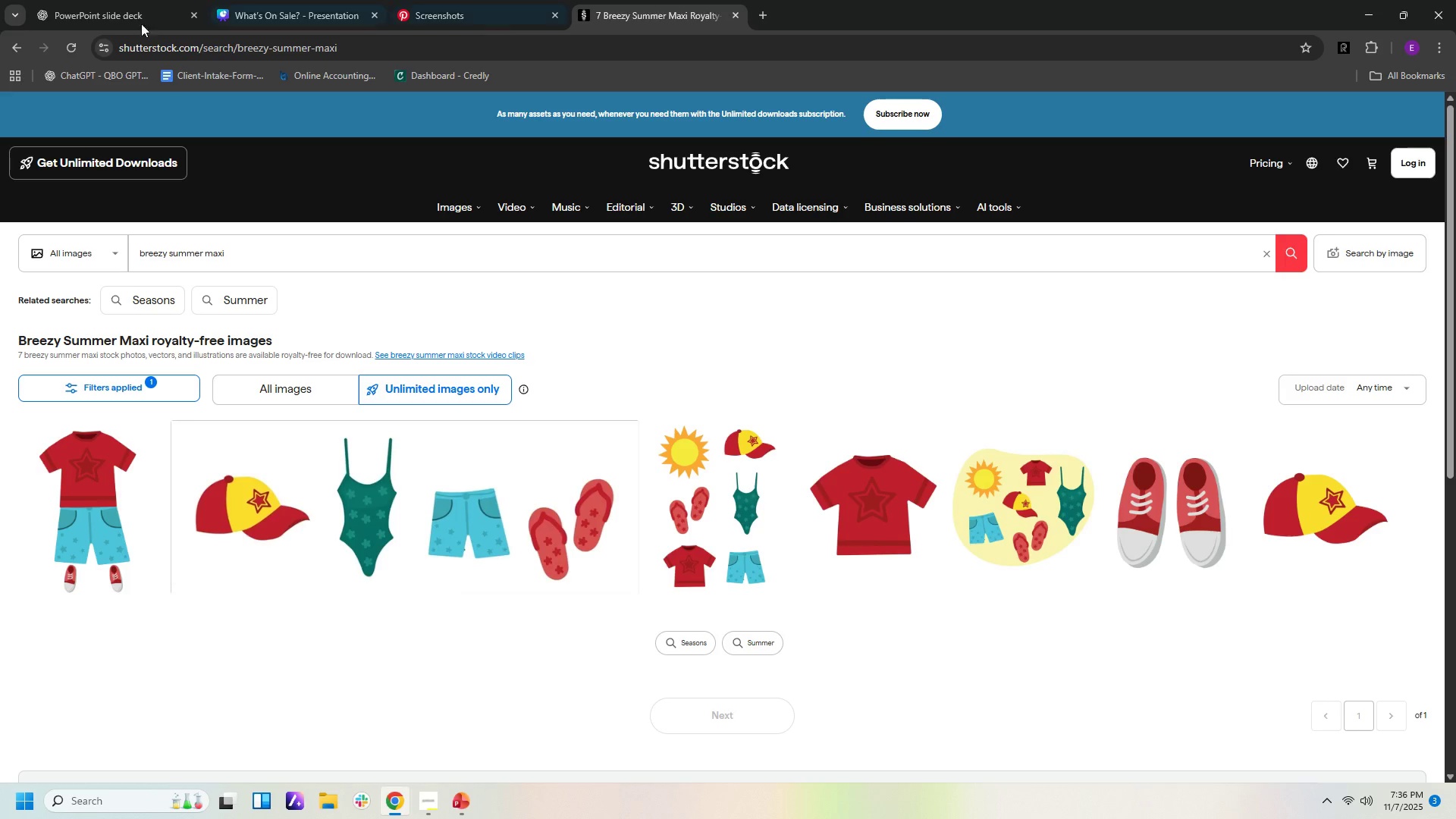 
left_click([639, 12])
 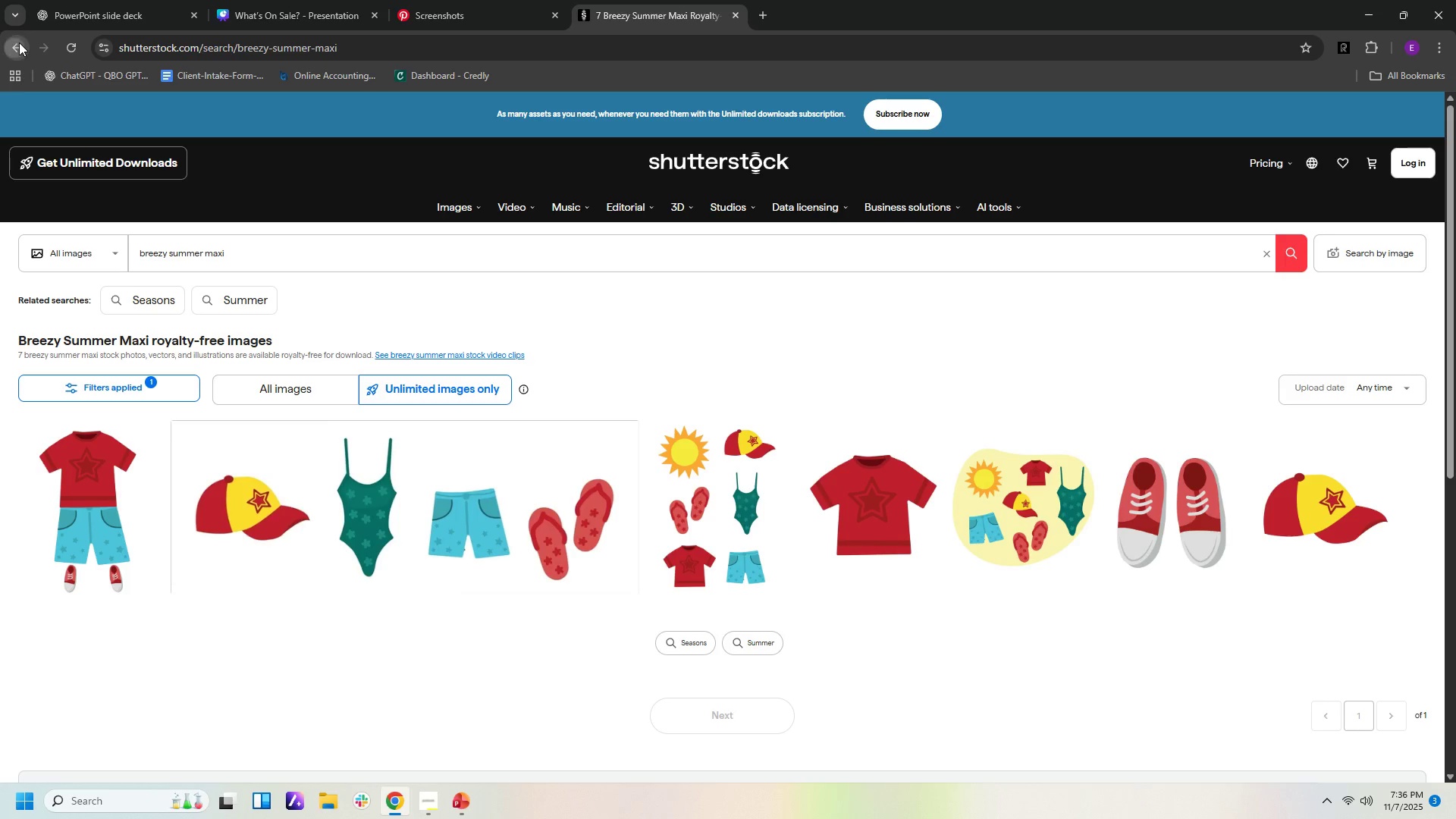 
left_click([19, 42])
 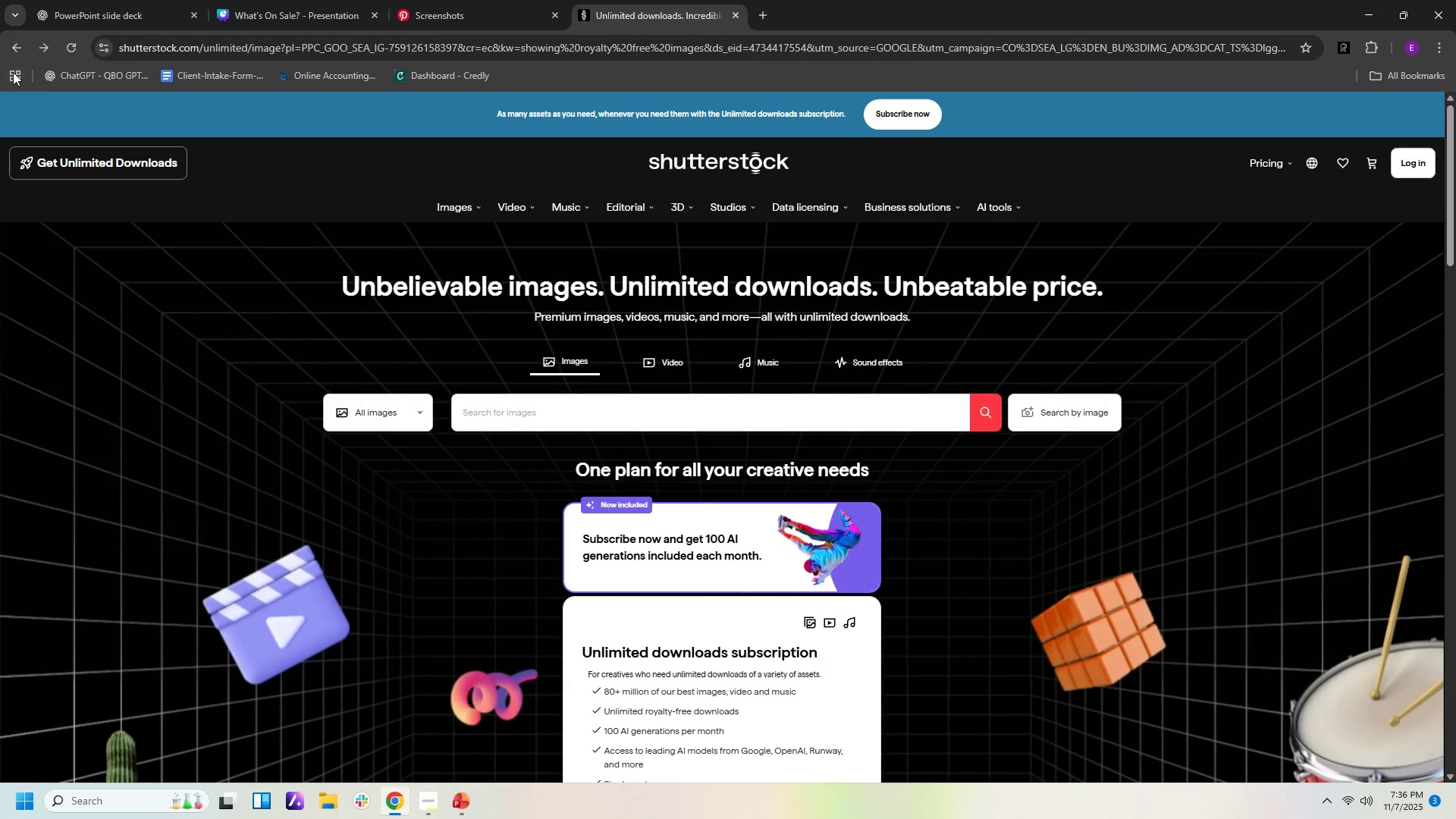 
left_click([20, 42])
 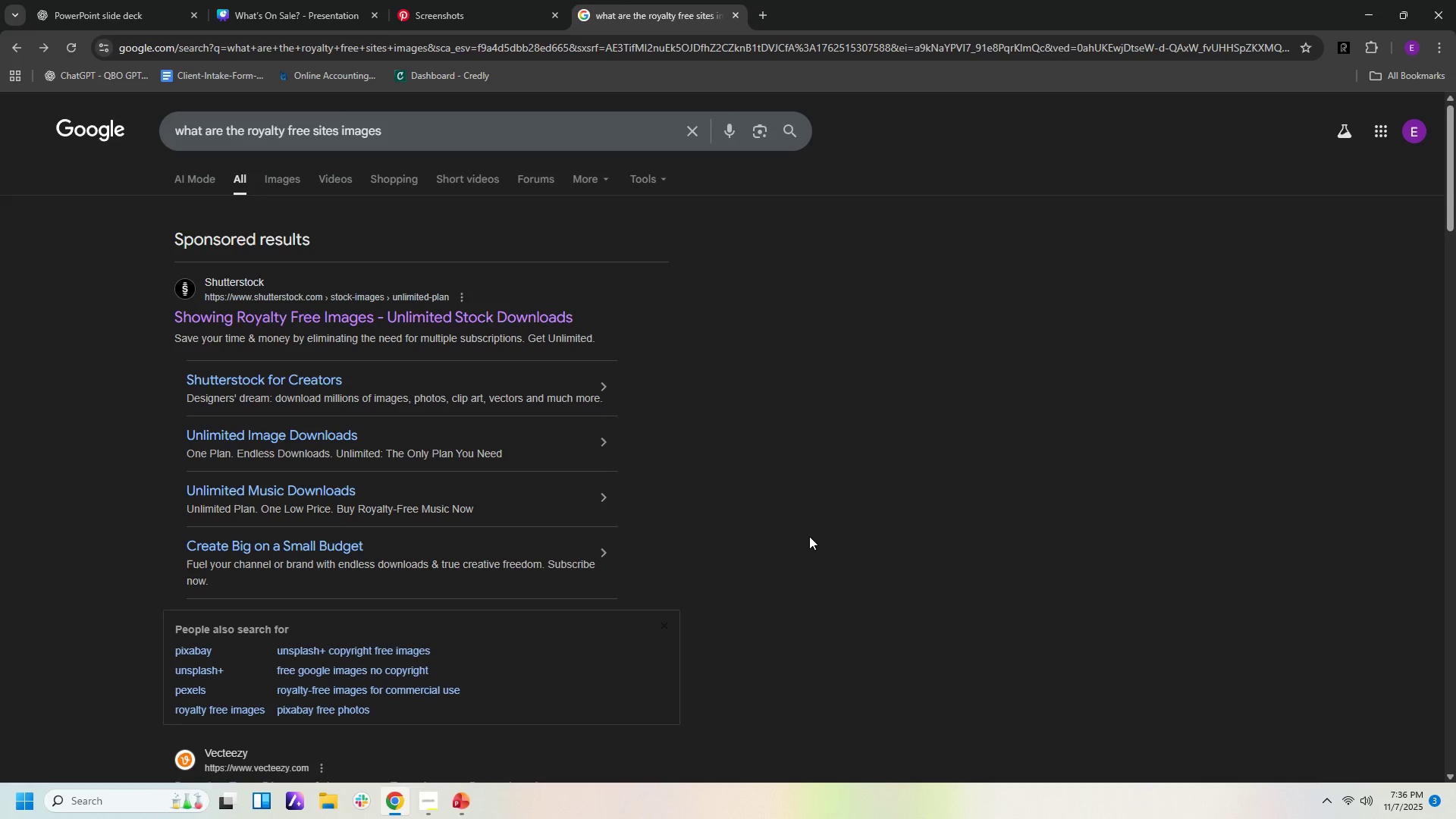 
scroll: coordinate [802, 531], scroll_direction: down, amount: 6.0
 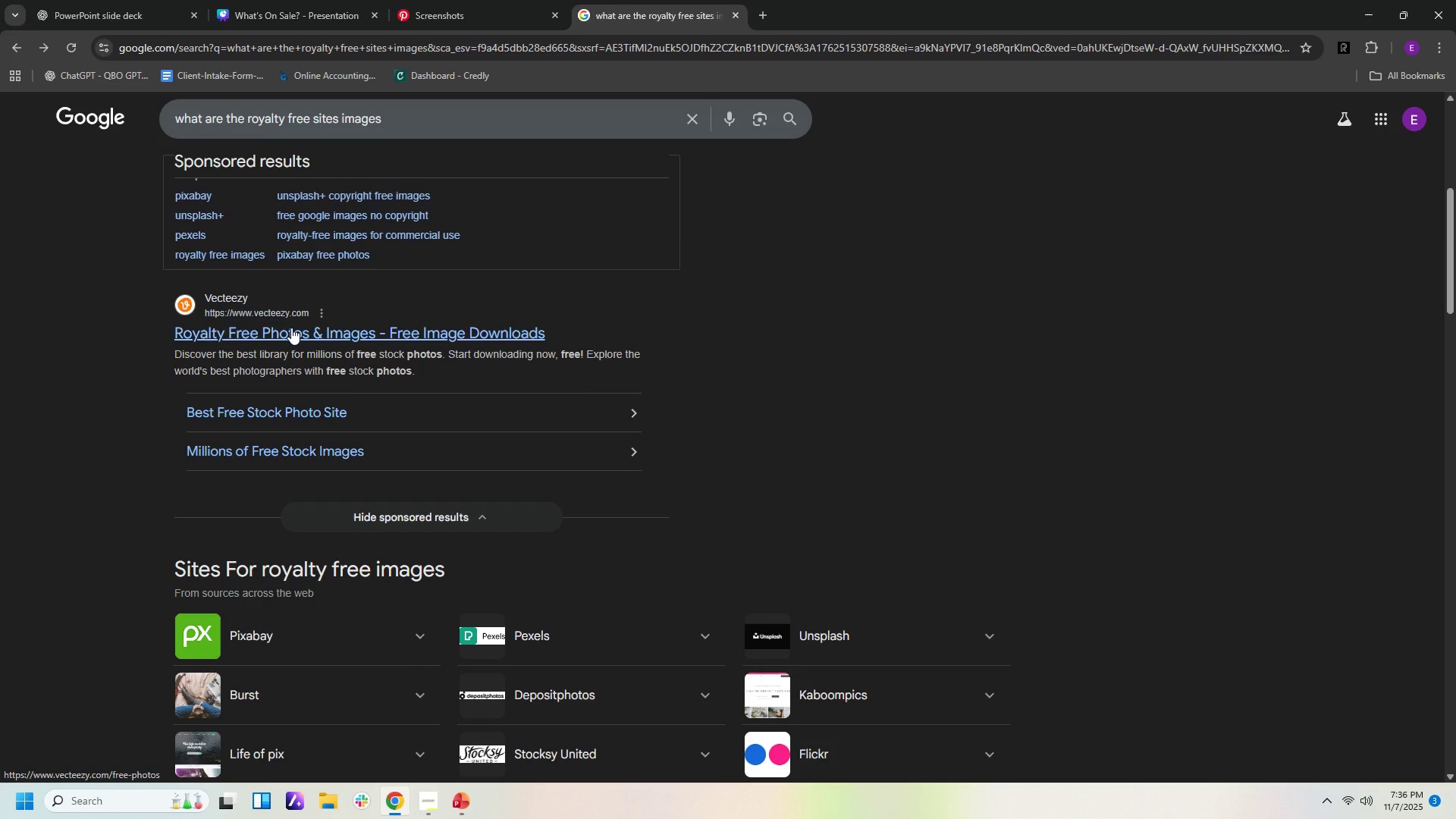 
left_click([291, 328])
 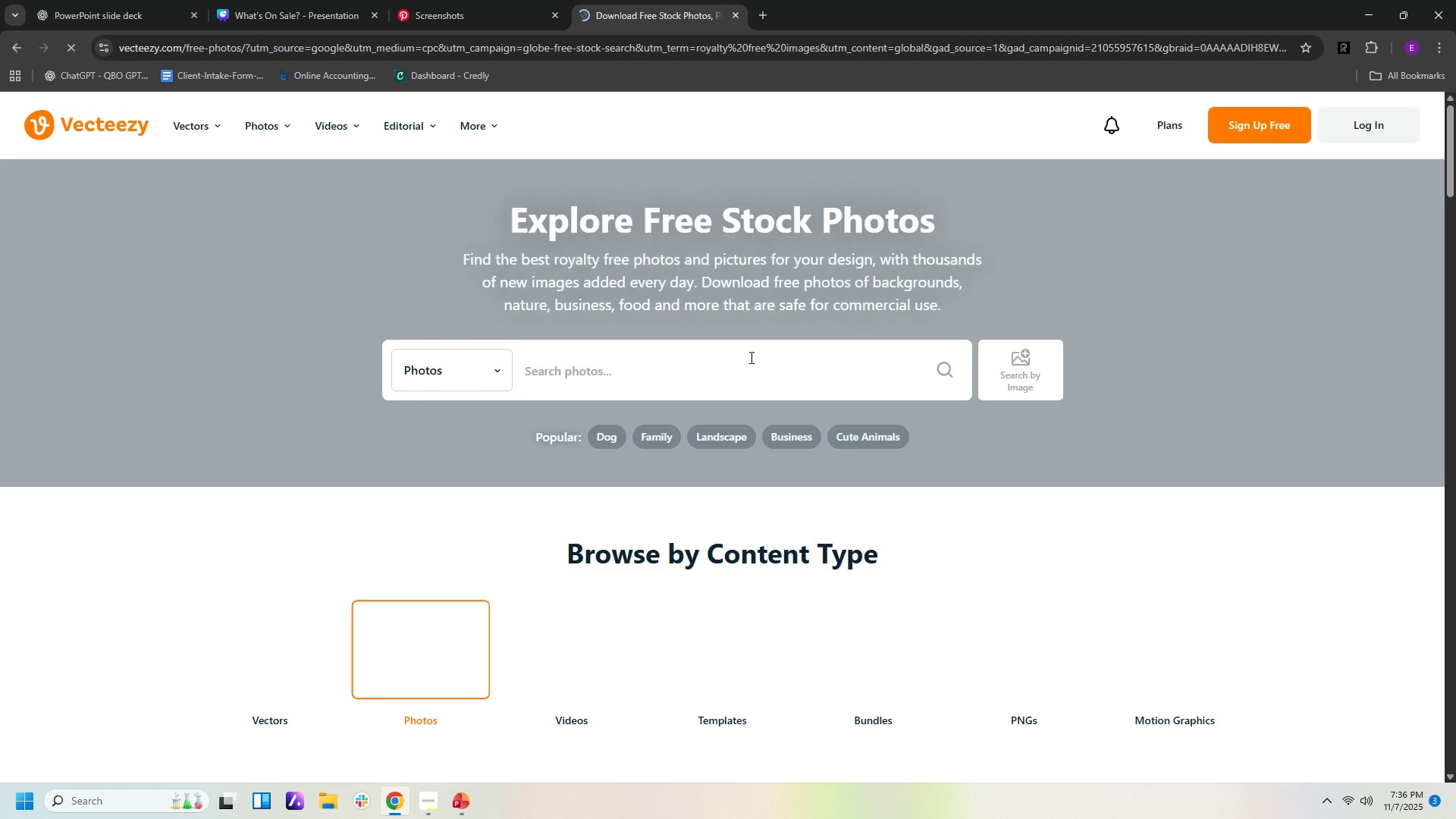 
left_click([714, 363])
 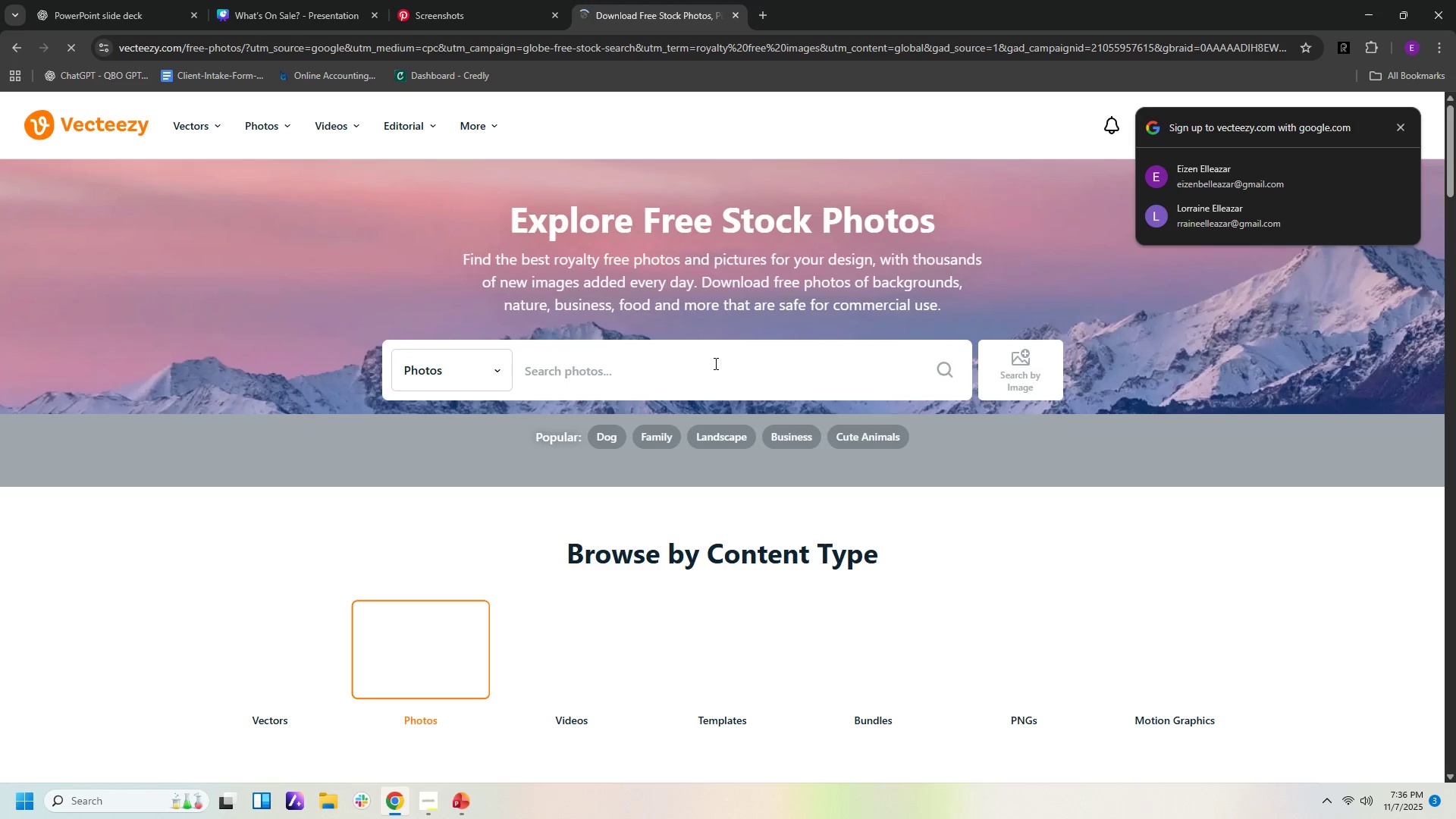 
type(bree)
 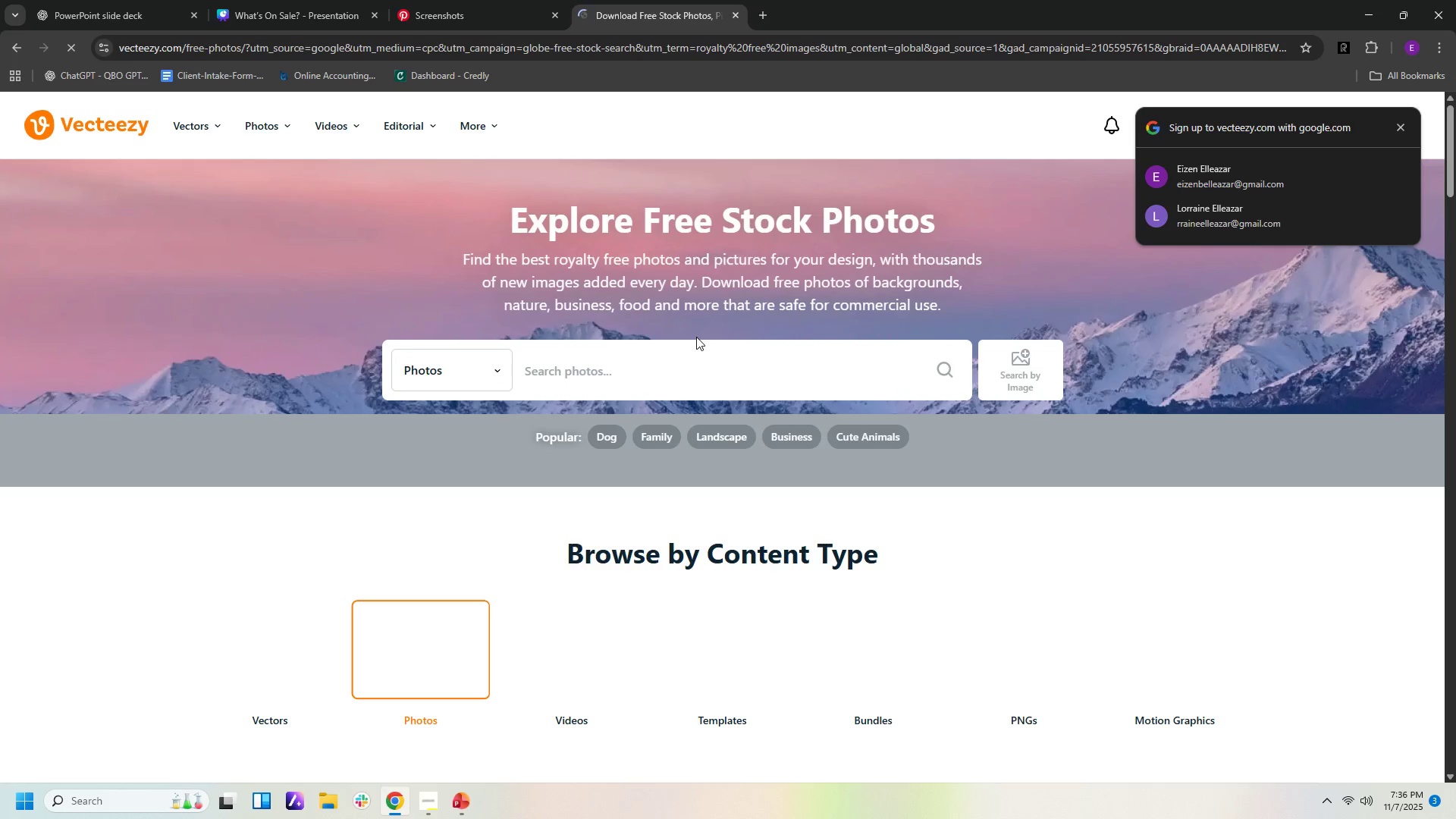 
left_click([689, 367])
 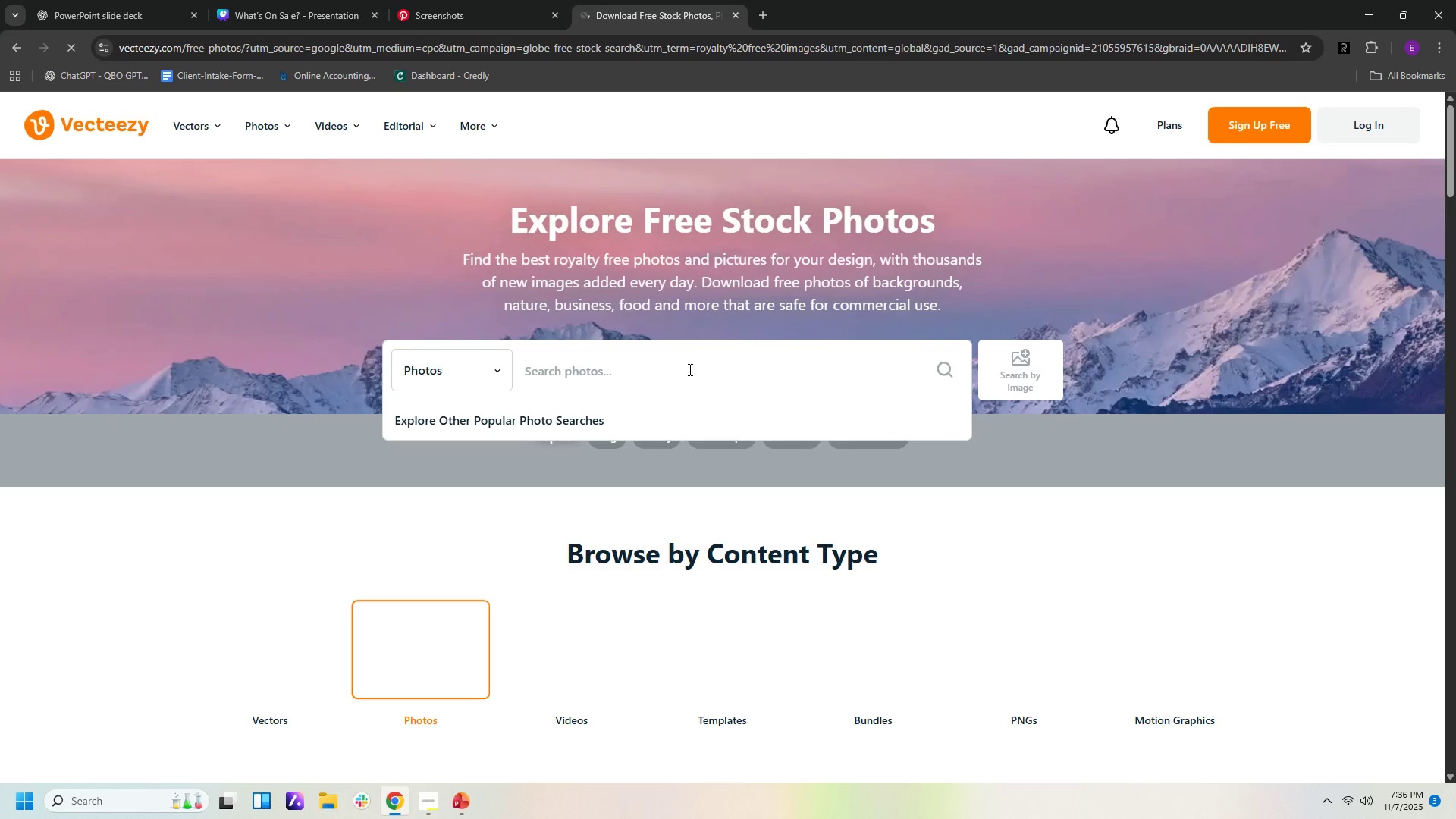 
type(bezy summ d)
key(Backspace)
type(maxi)
 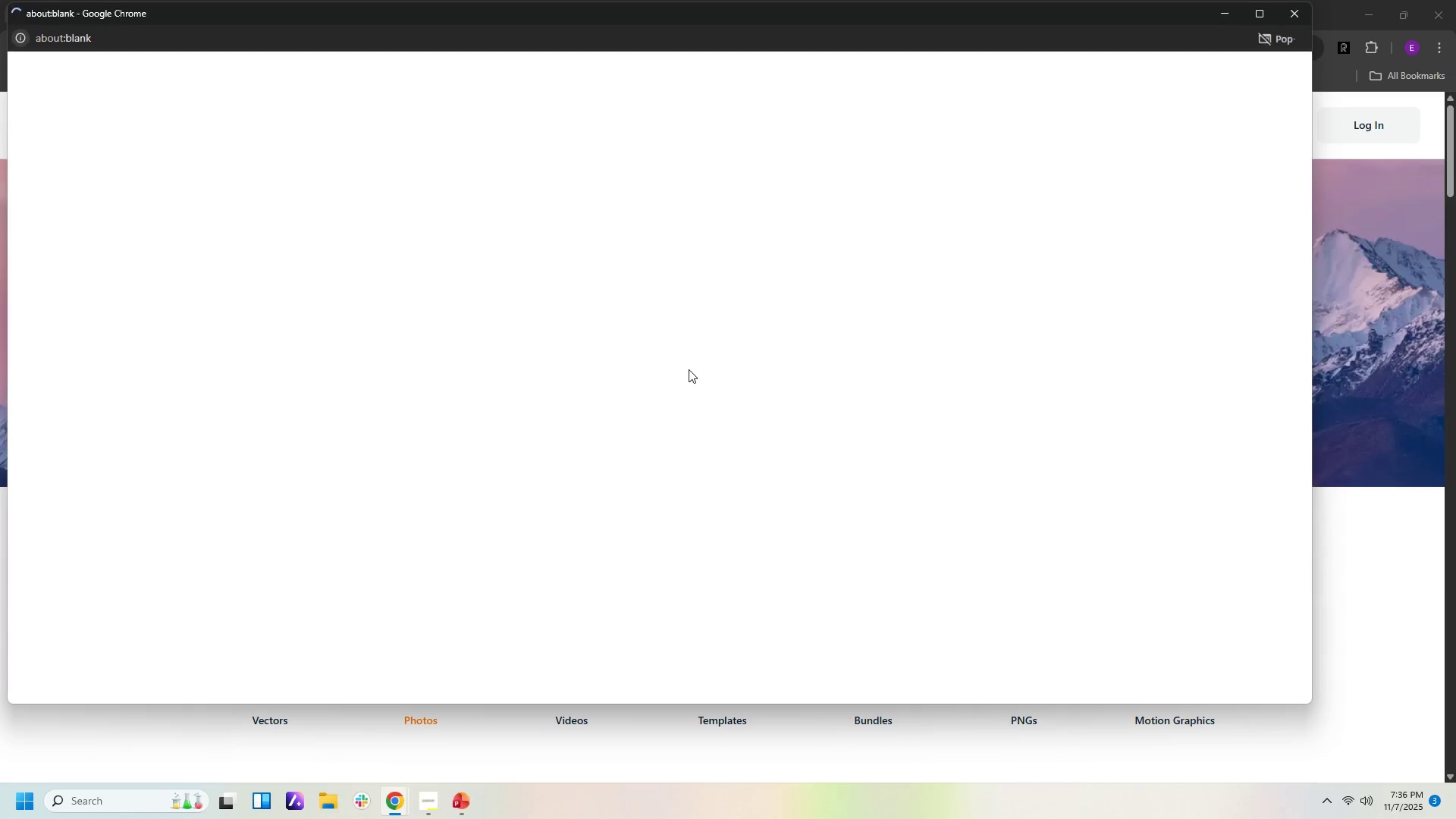 
hold_key(key=R, duration=3.89)
 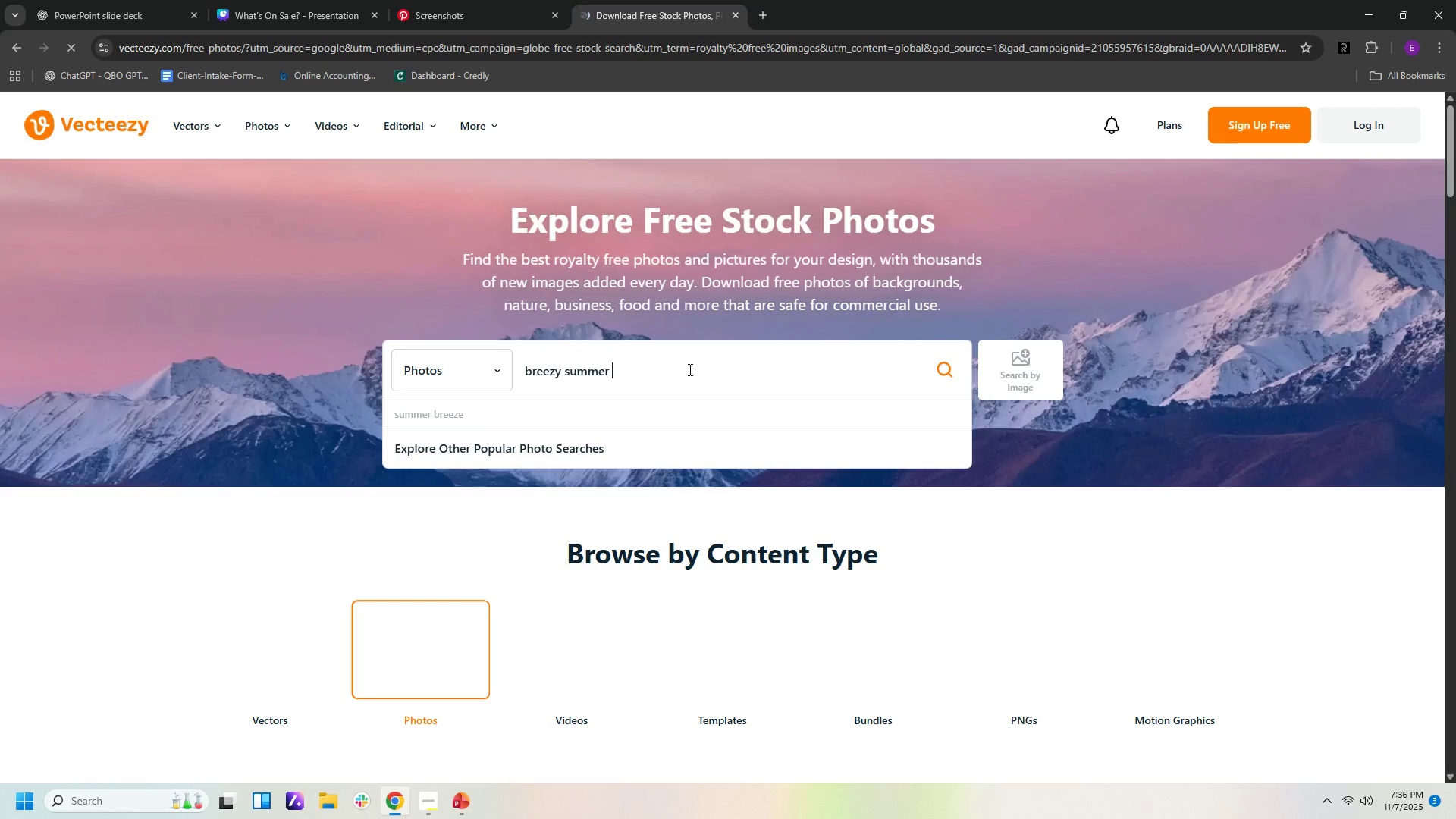 
left_click([1332, 17])
 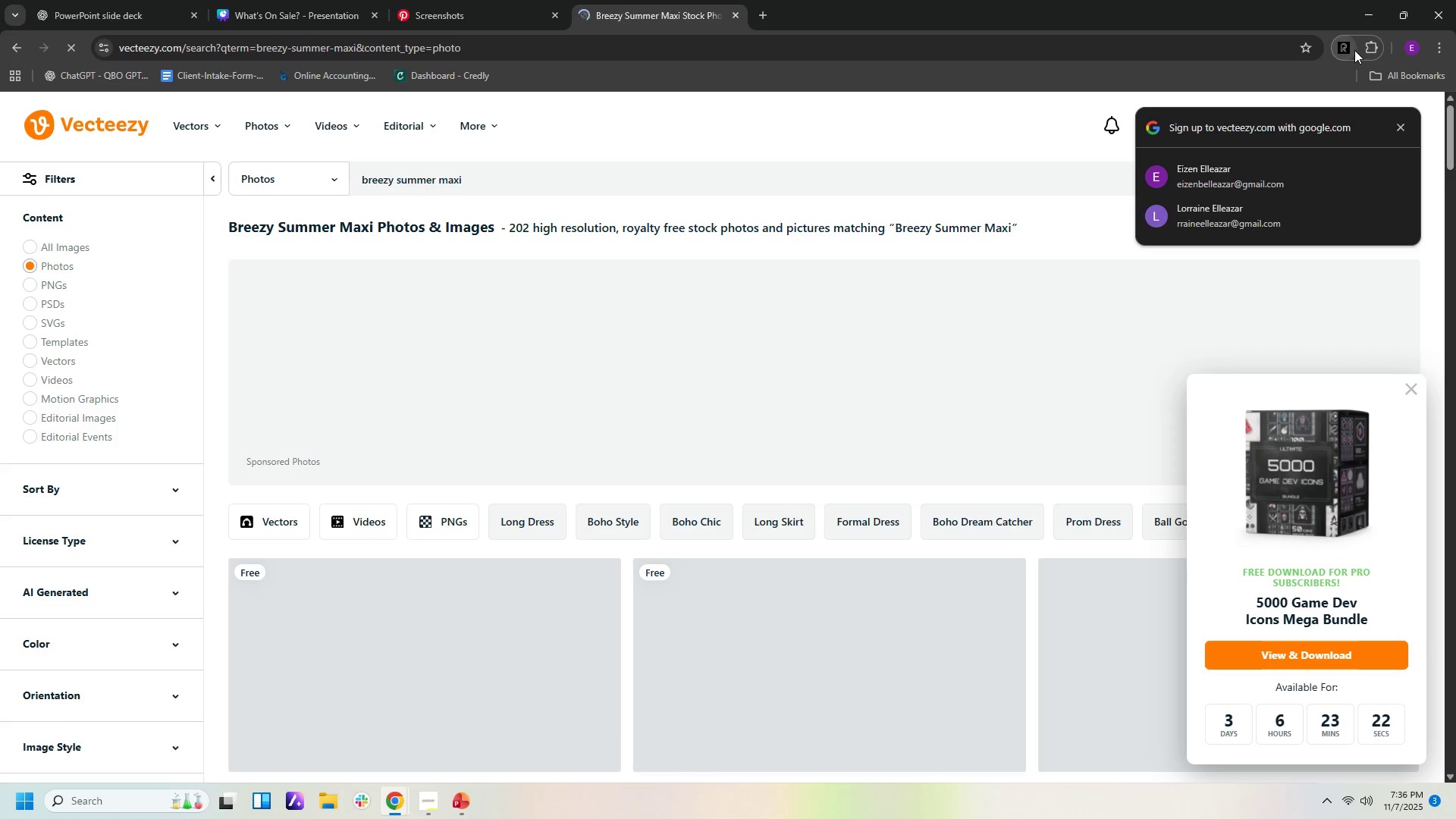 
left_click([1346, 48])
 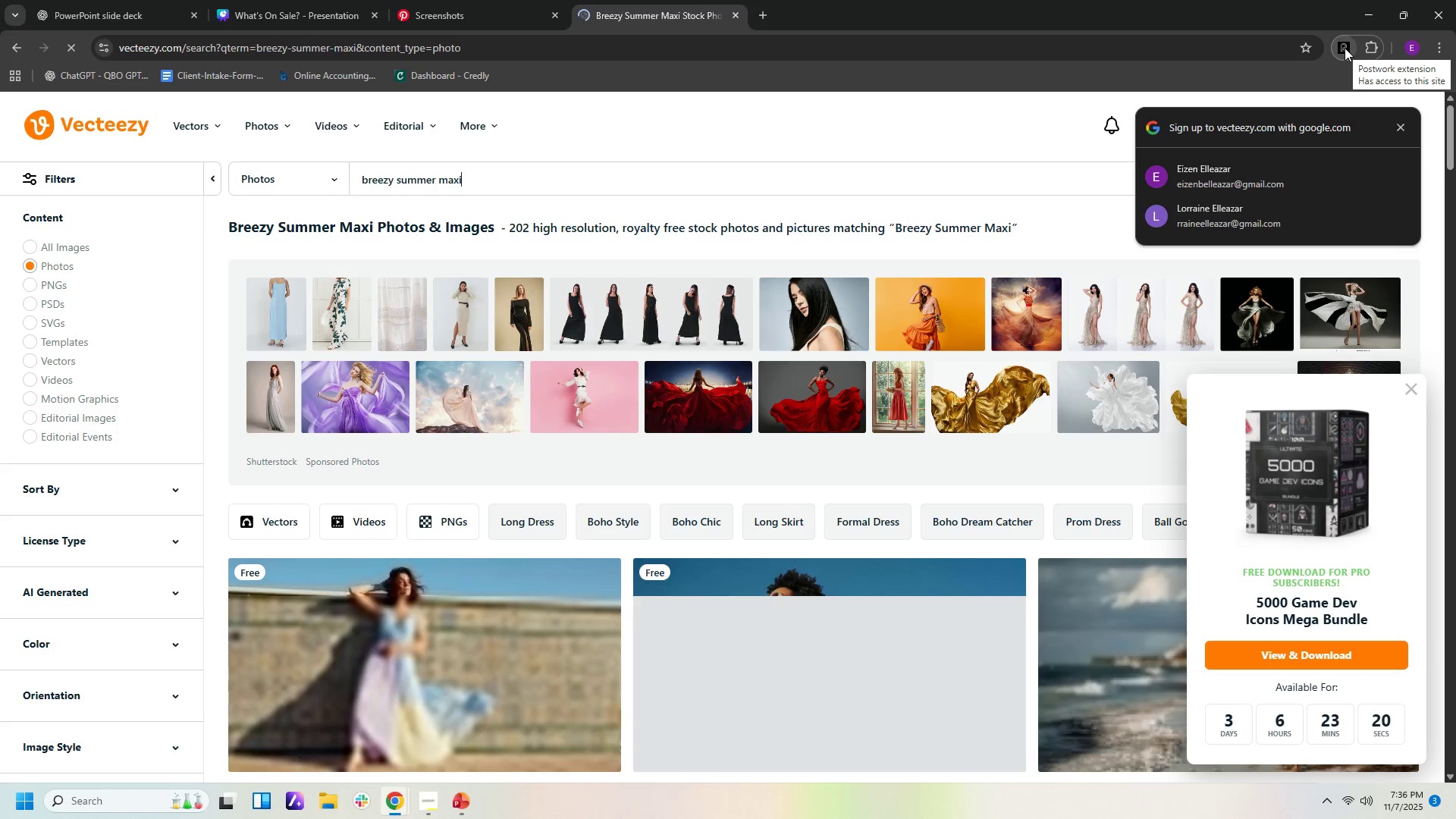 
left_click([1345, 48])
 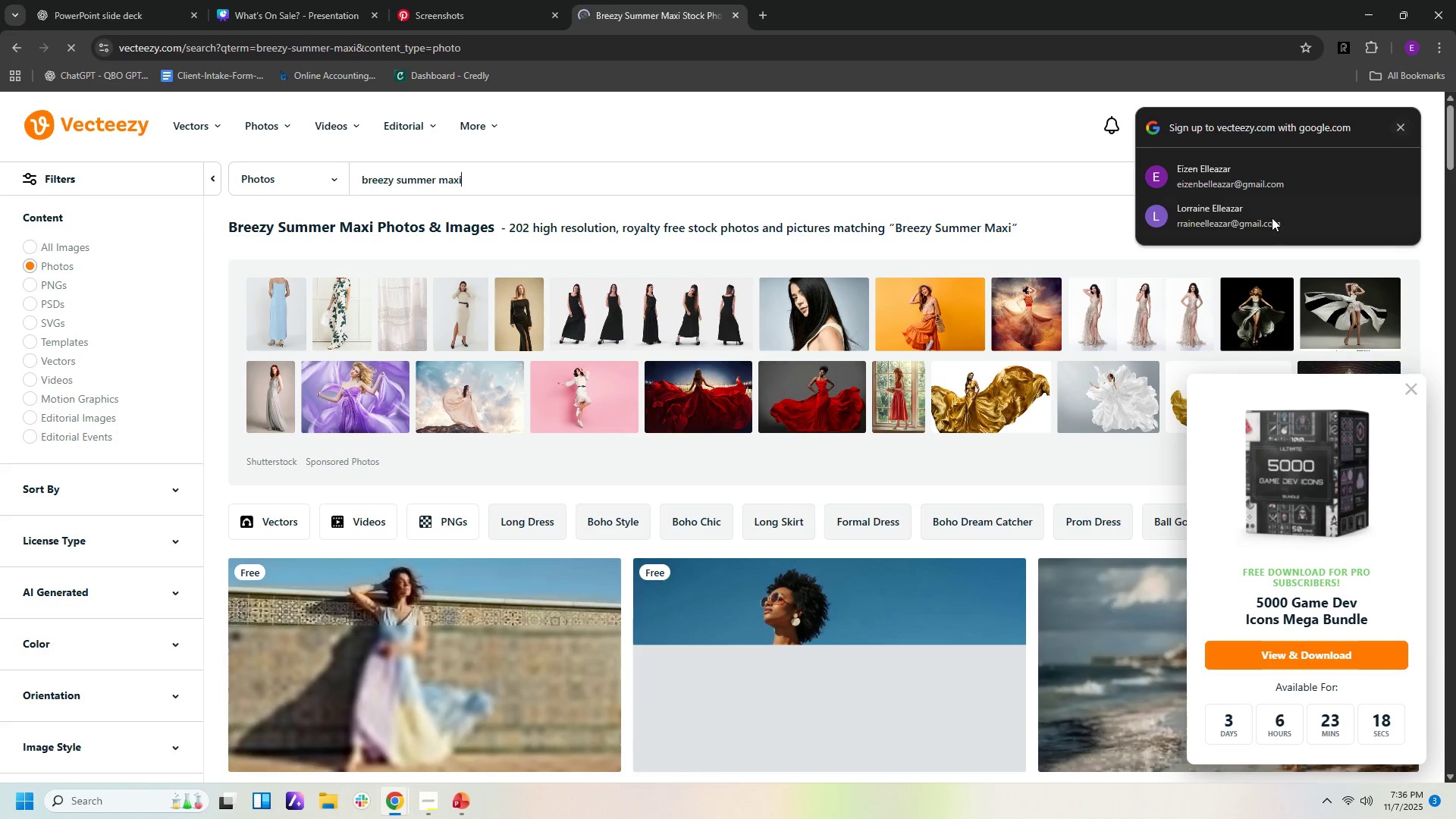 
left_click([1258, 218])
 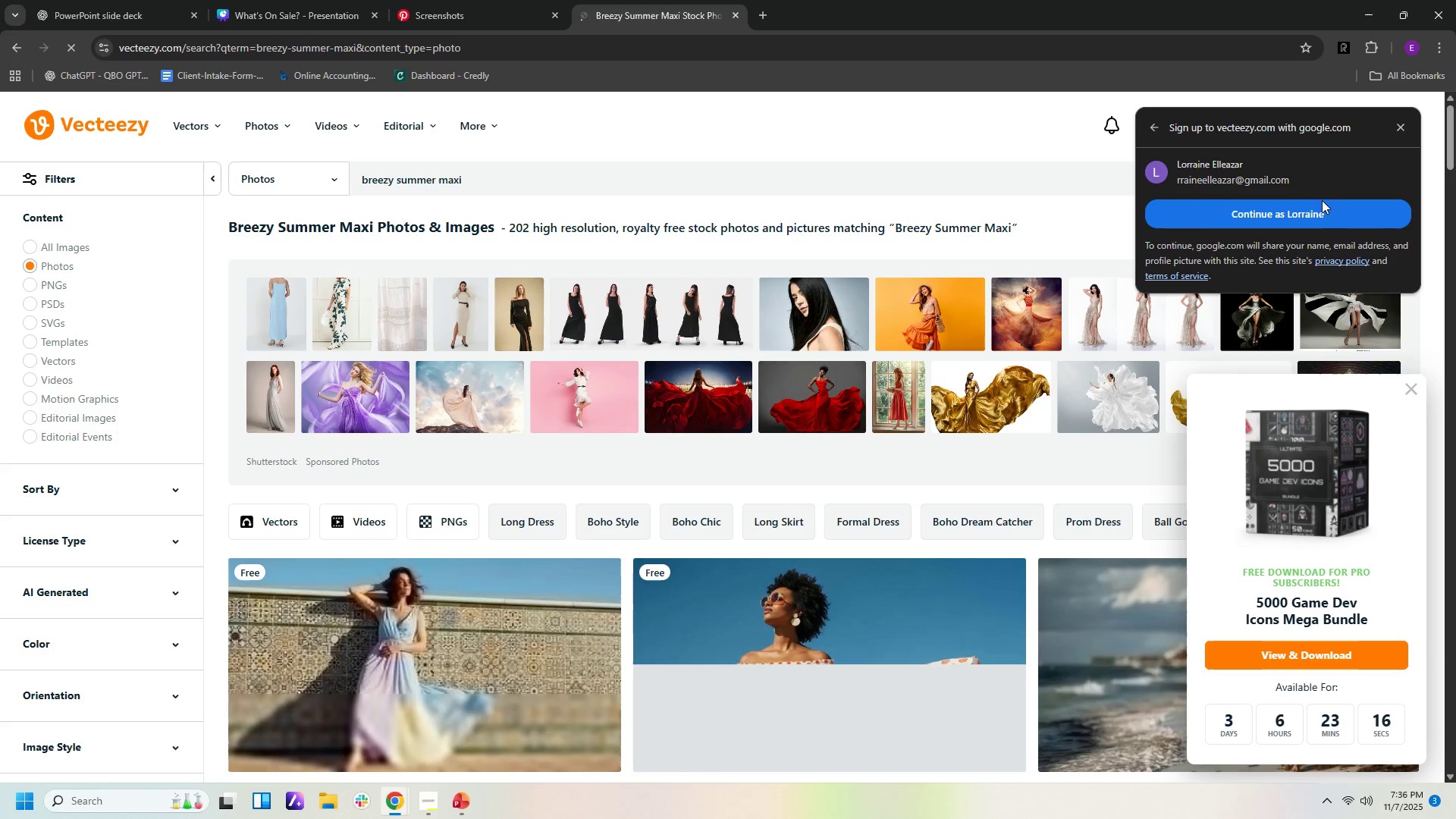 
left_click([1316, 216])
 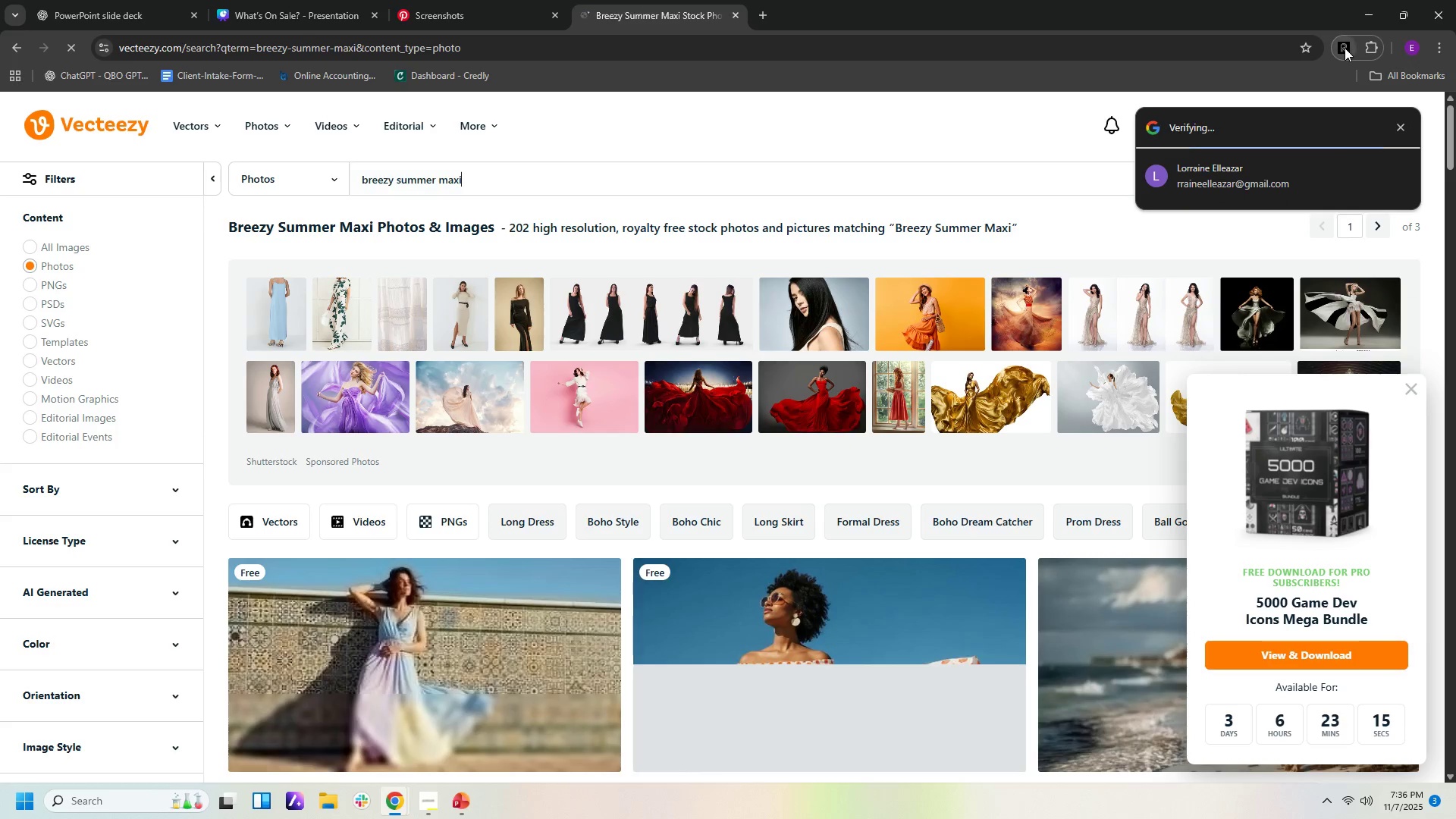 
left_click([1345, 48])
 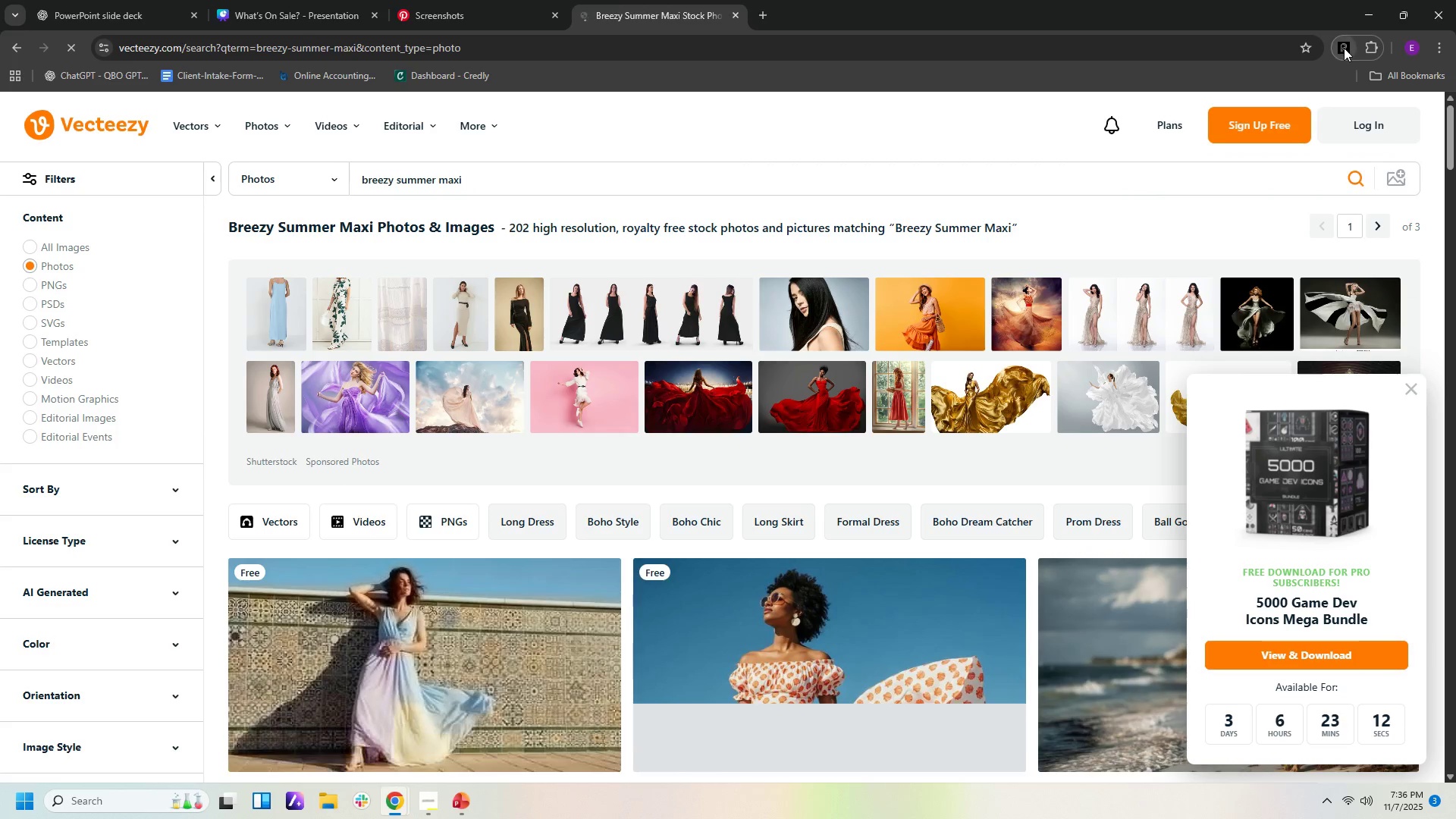 
left_click([1344, 48])